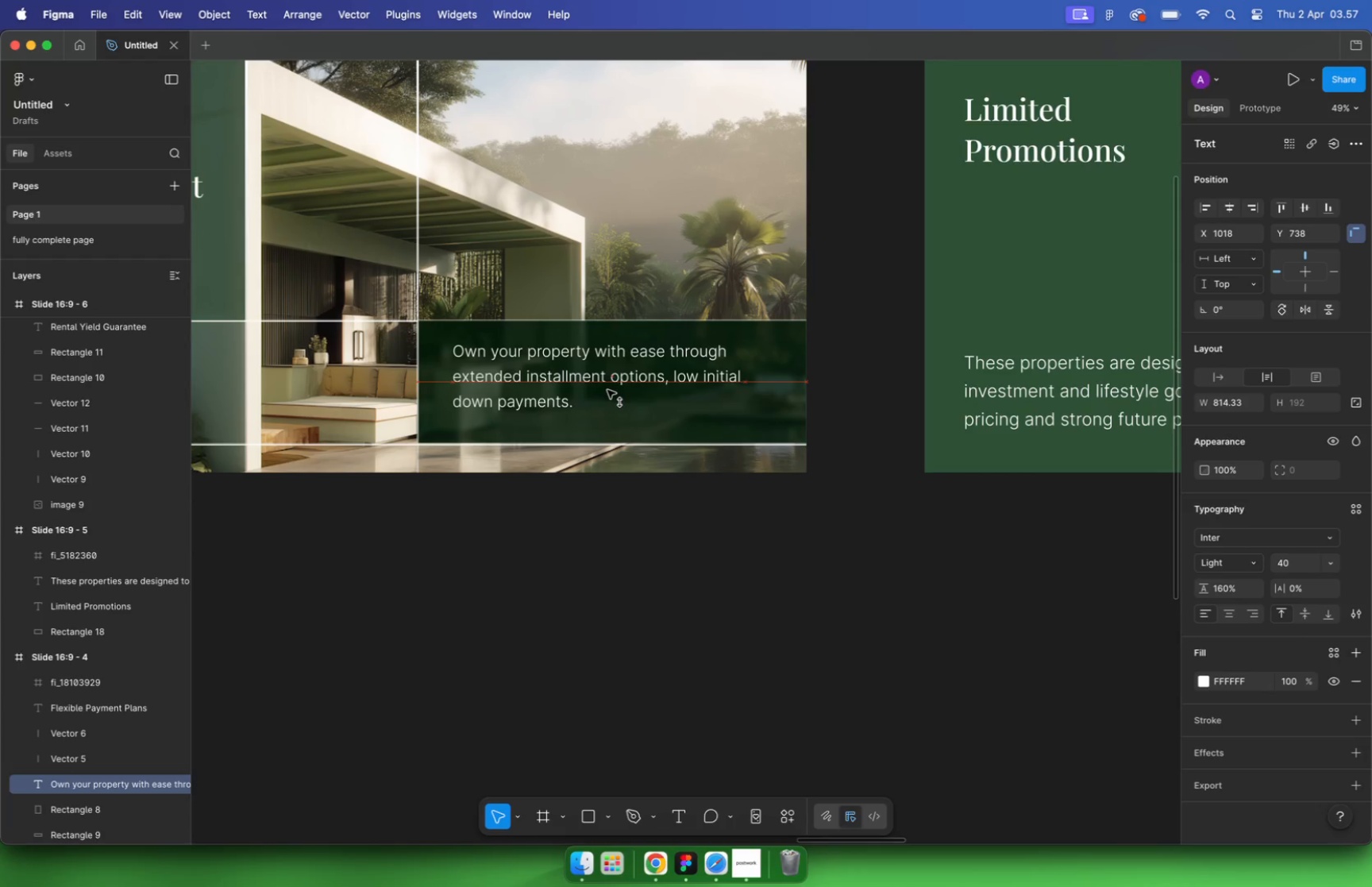 
hold_key(key=OptionLeft, duration=1.03)
 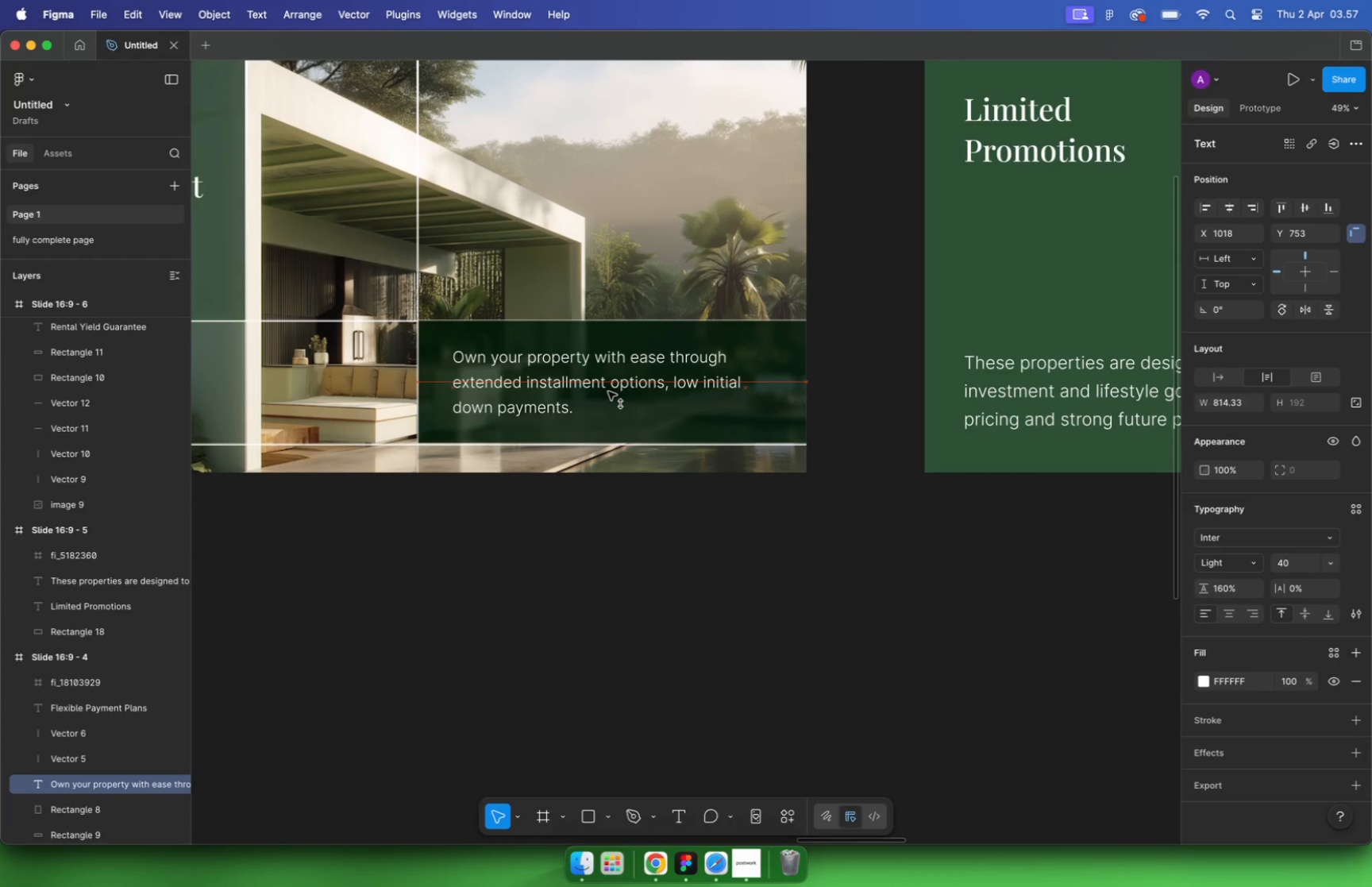 
hold_key(key=CommandLeft, duration=1.2)
 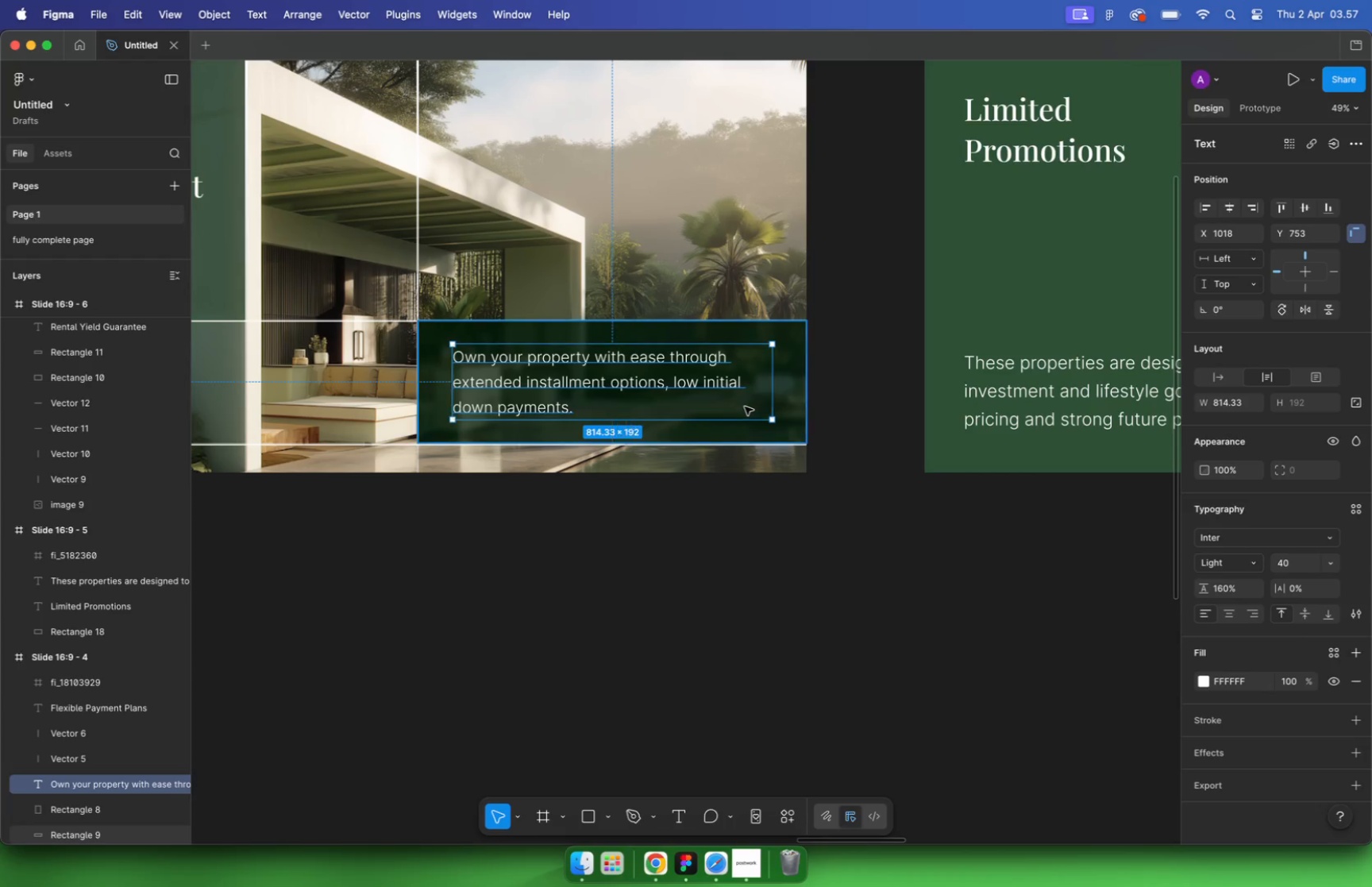 
left_click([760, 360])
 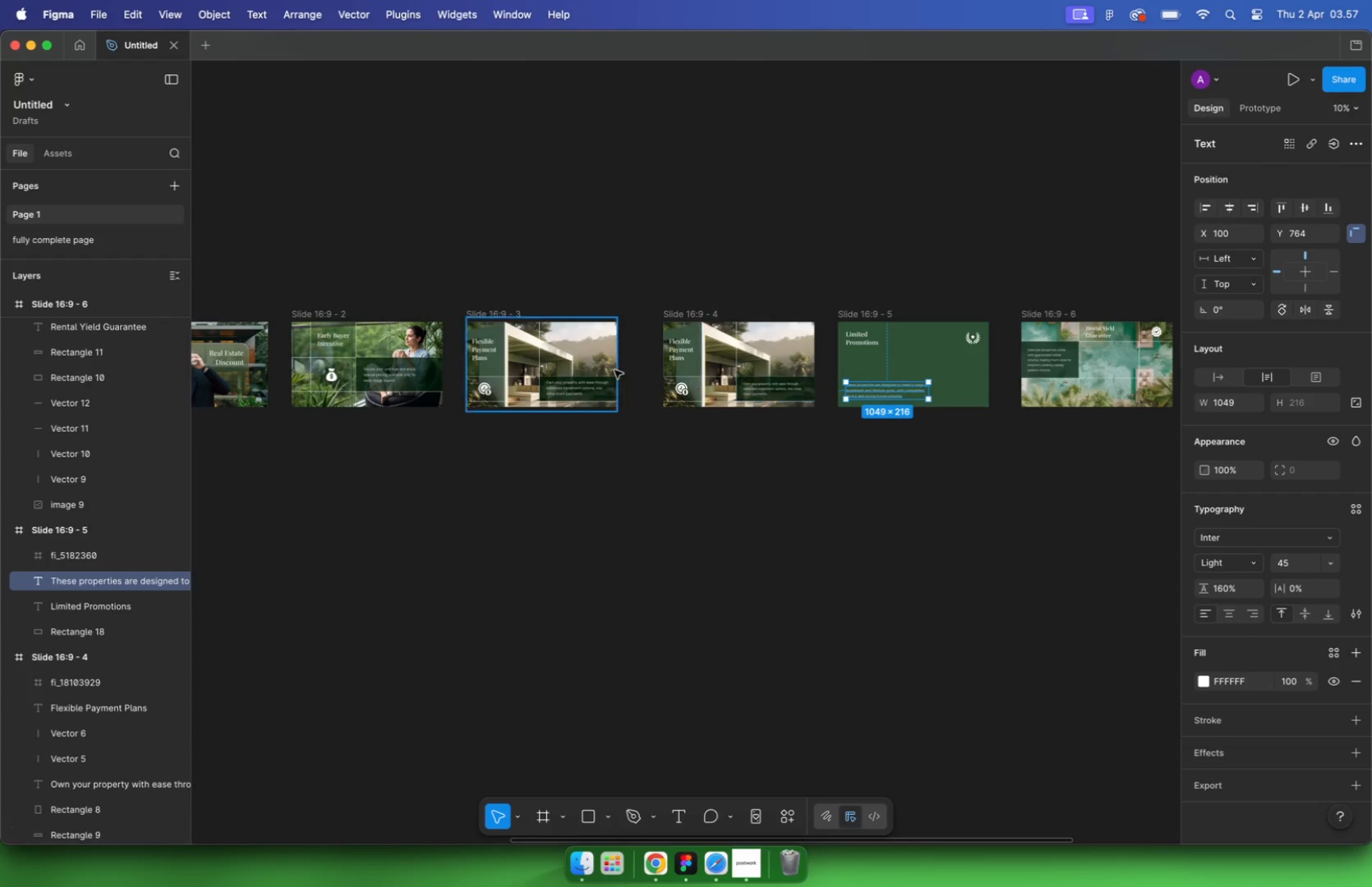 
scroll: coordinate [863, 389], scroll_direction: up, amount: 1.0
 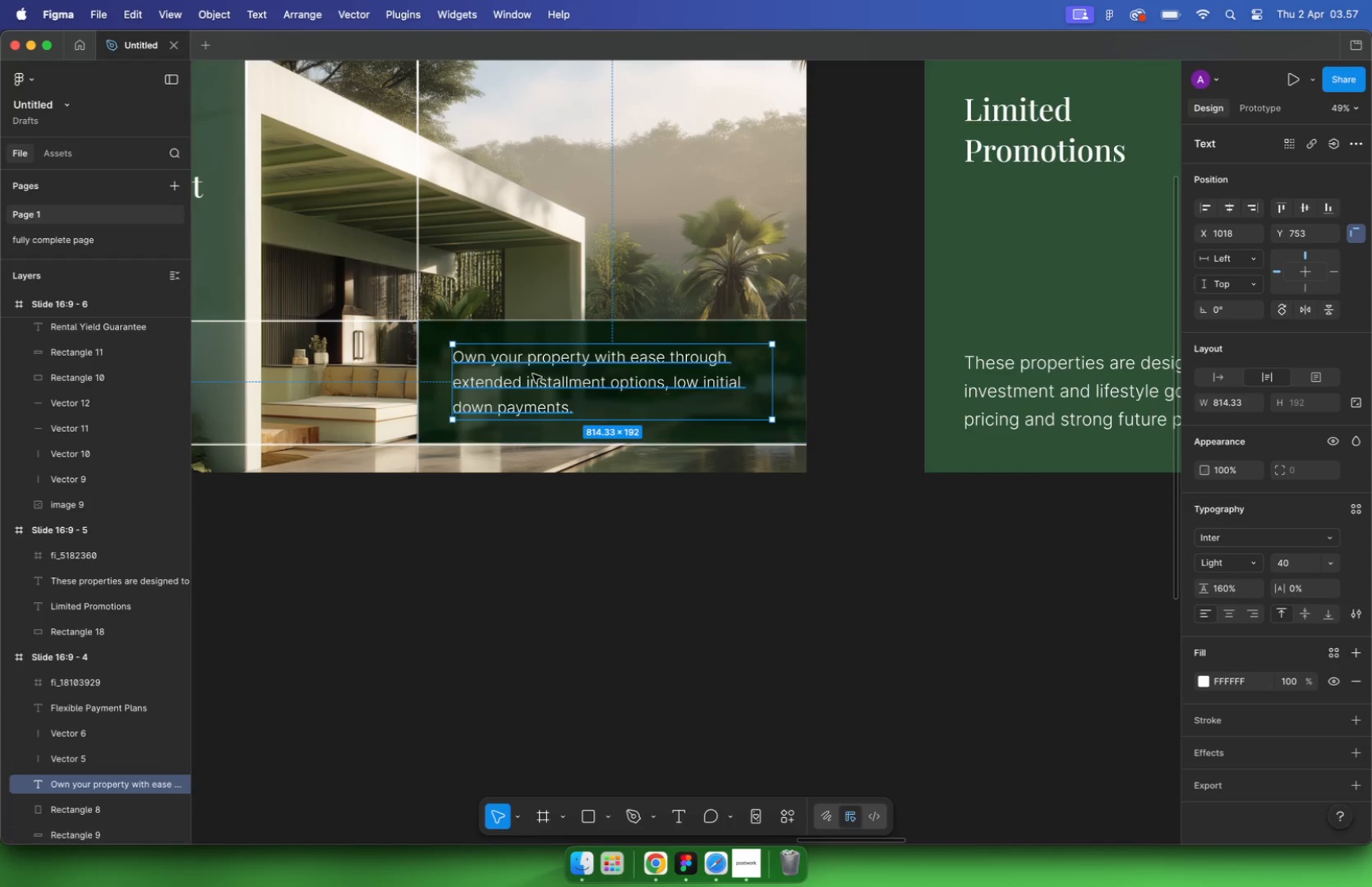 
hold_key(key=CommandLeft, duration=1.7)
 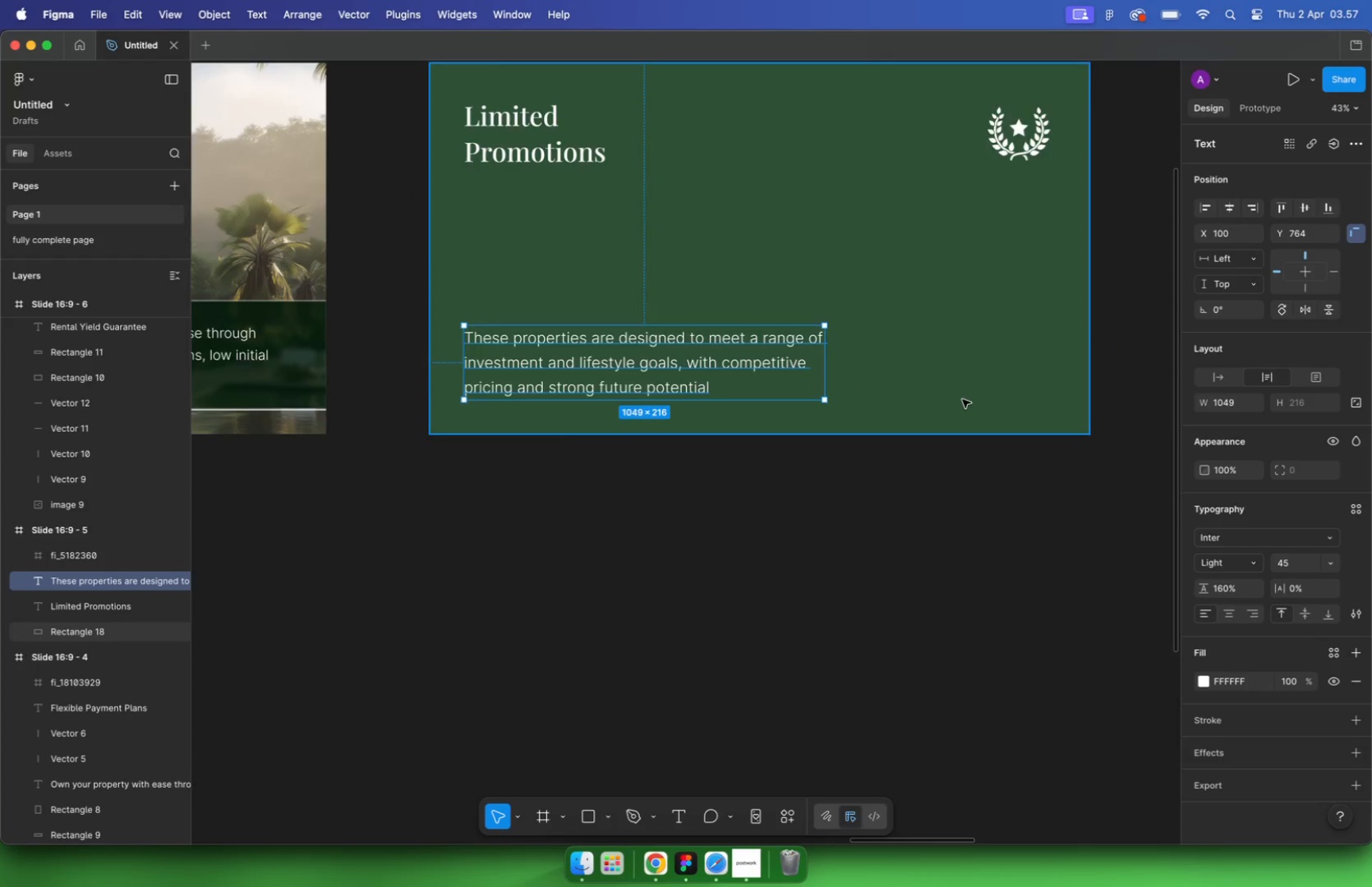 
left_click([526, 416])
 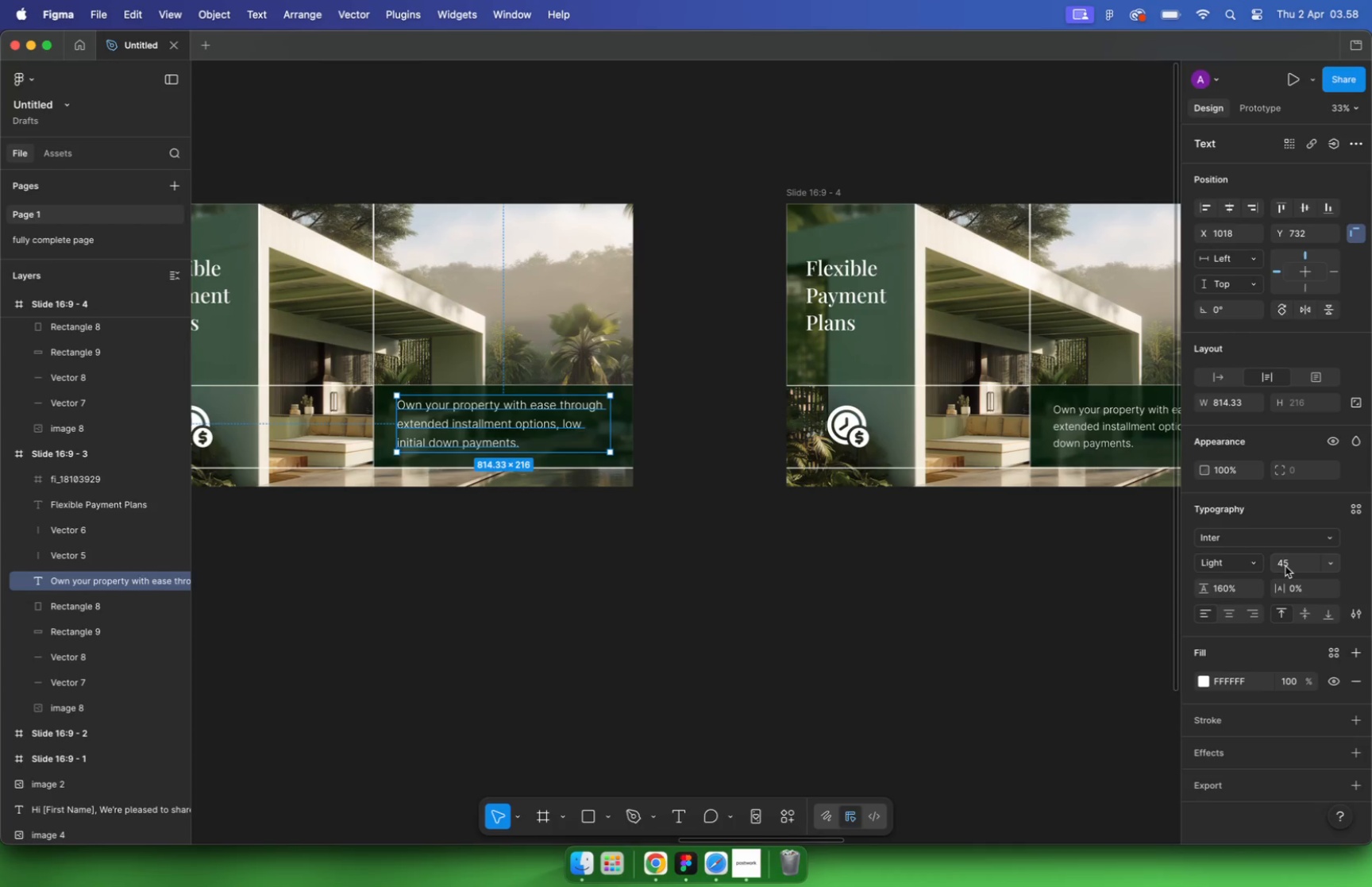 
scroll: coordinate [576, 399], scroll_direction: down, amount: 3.0
 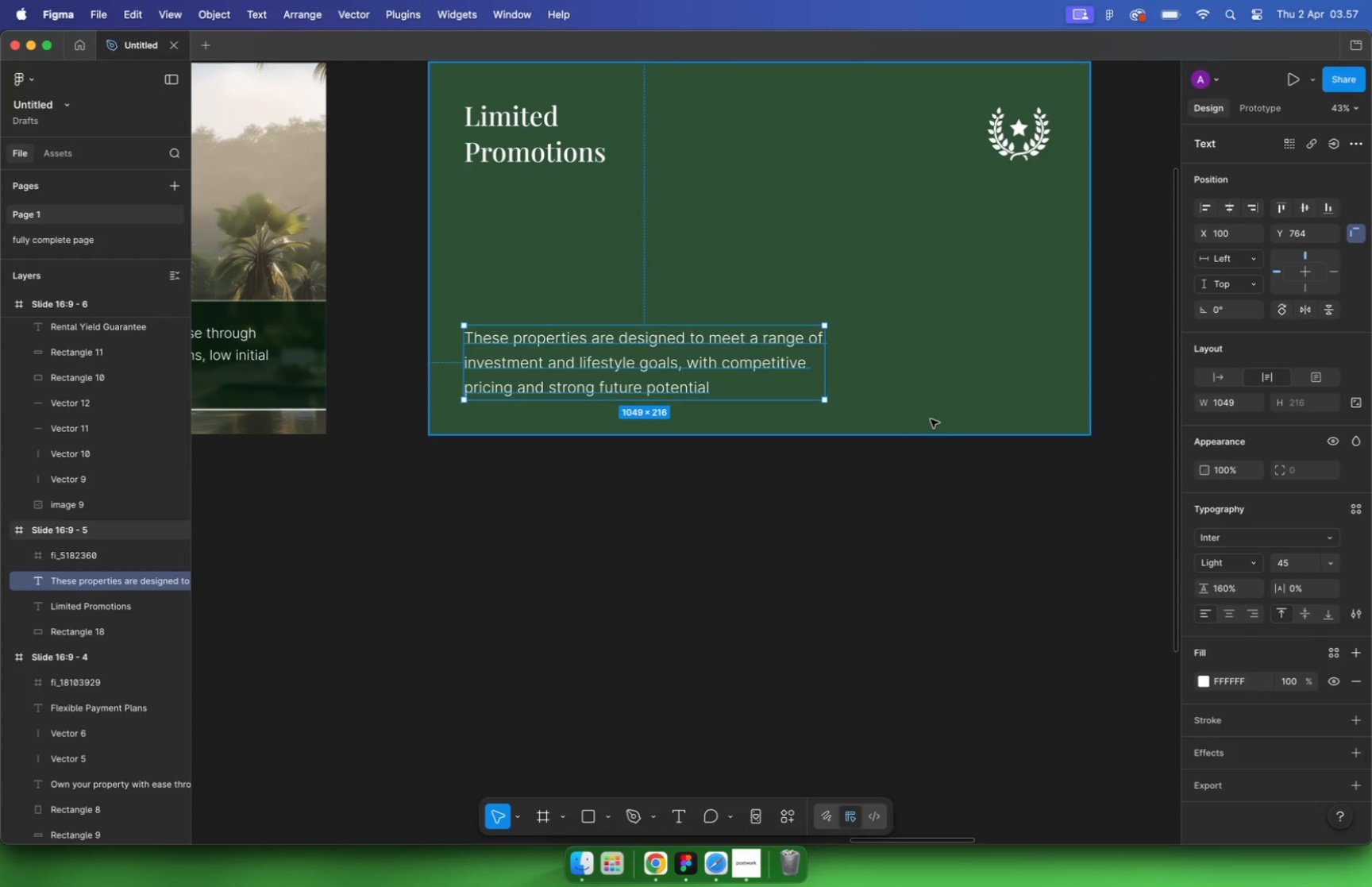 
double_click([1290, 564])
 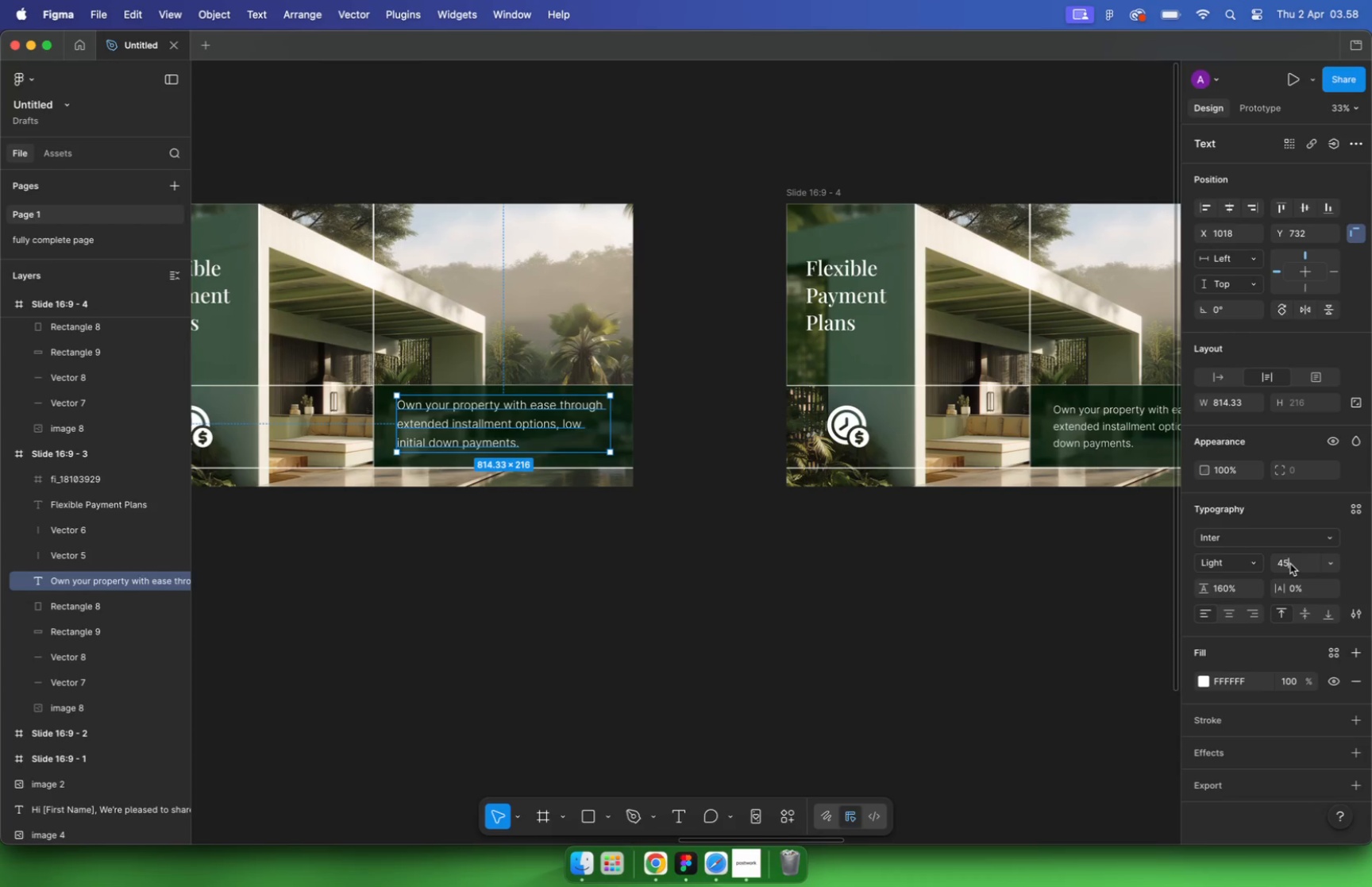 
key(Backspace)
 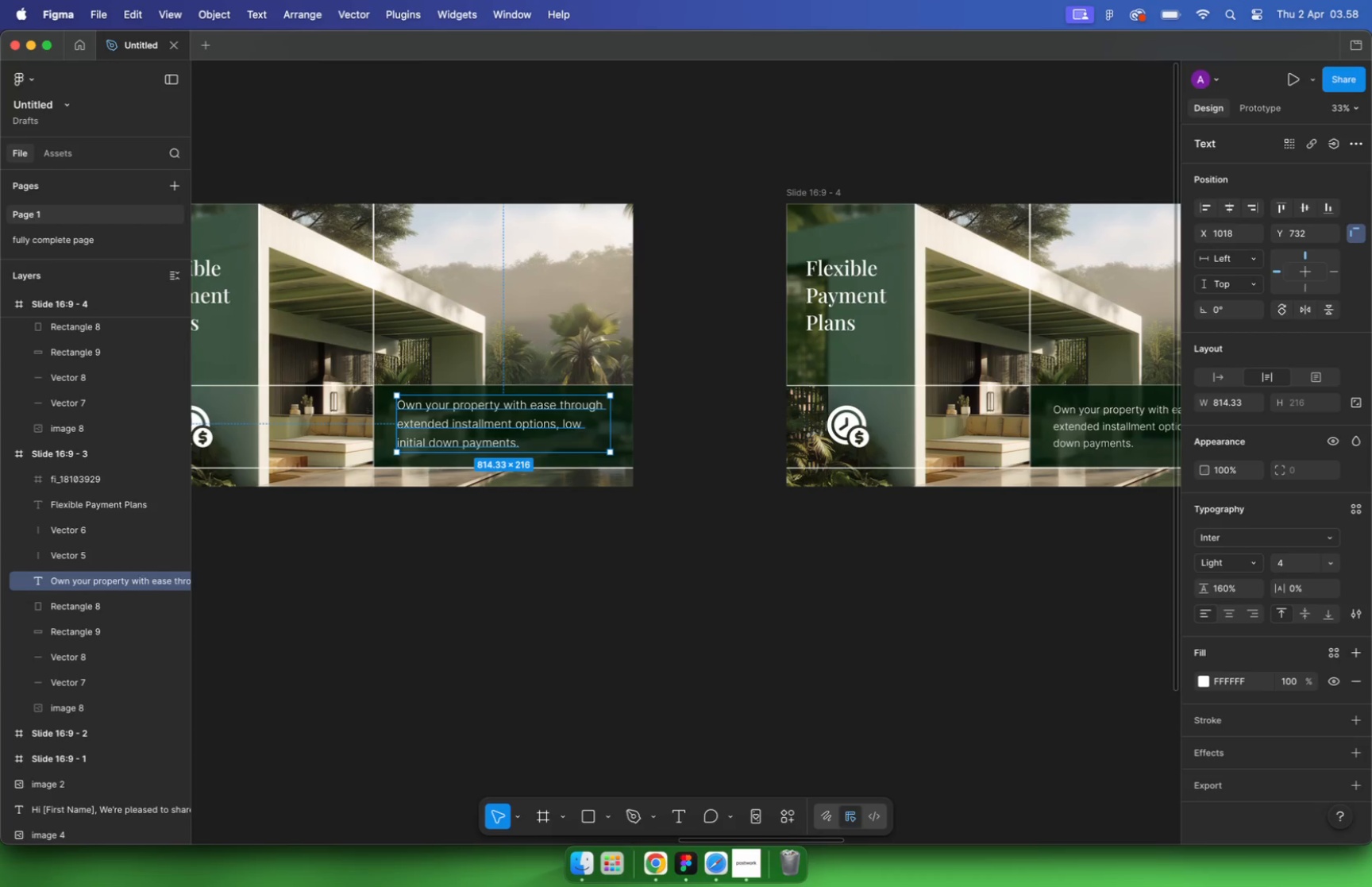 
key(0)
 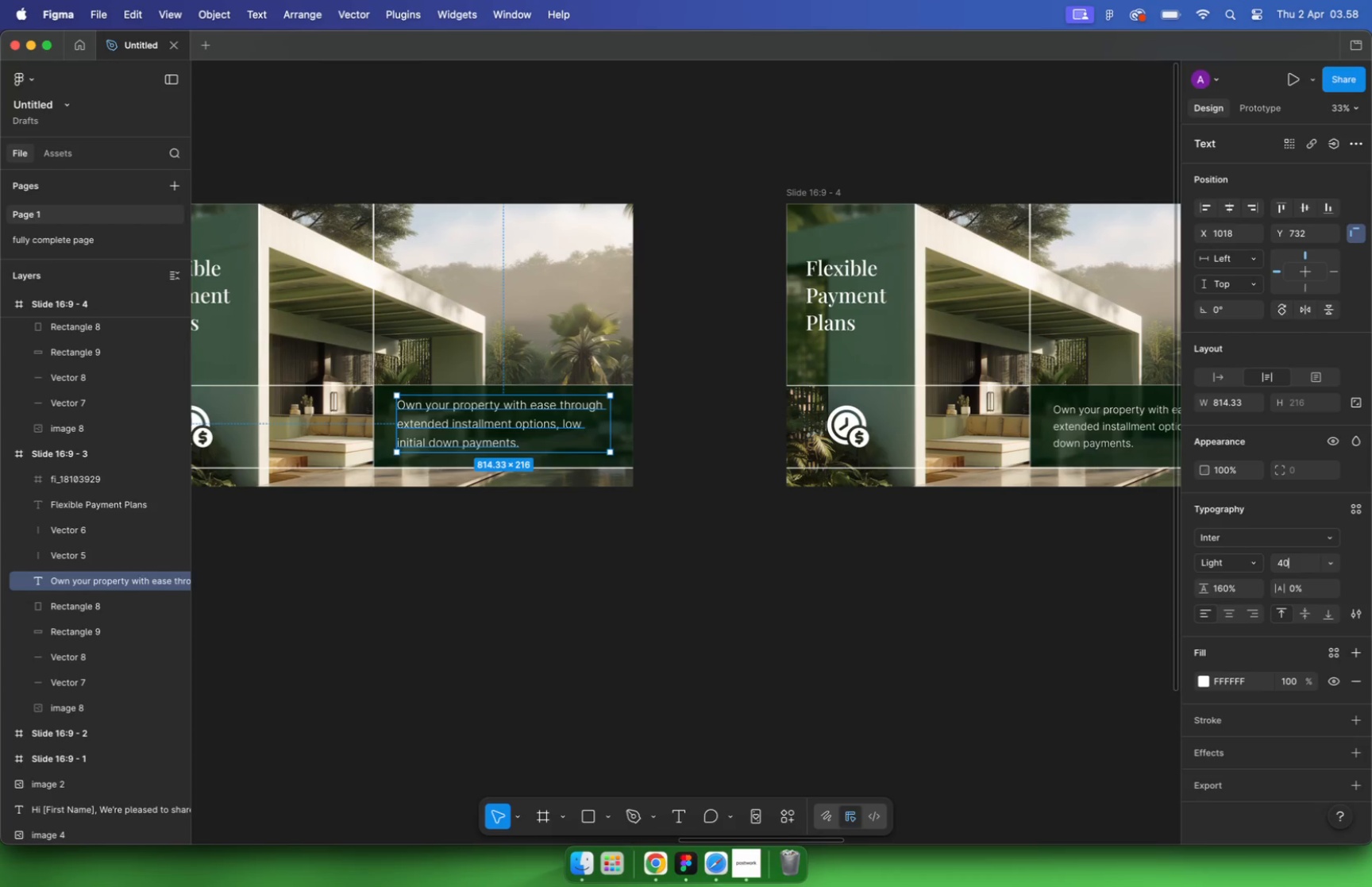 
key(Enter)
 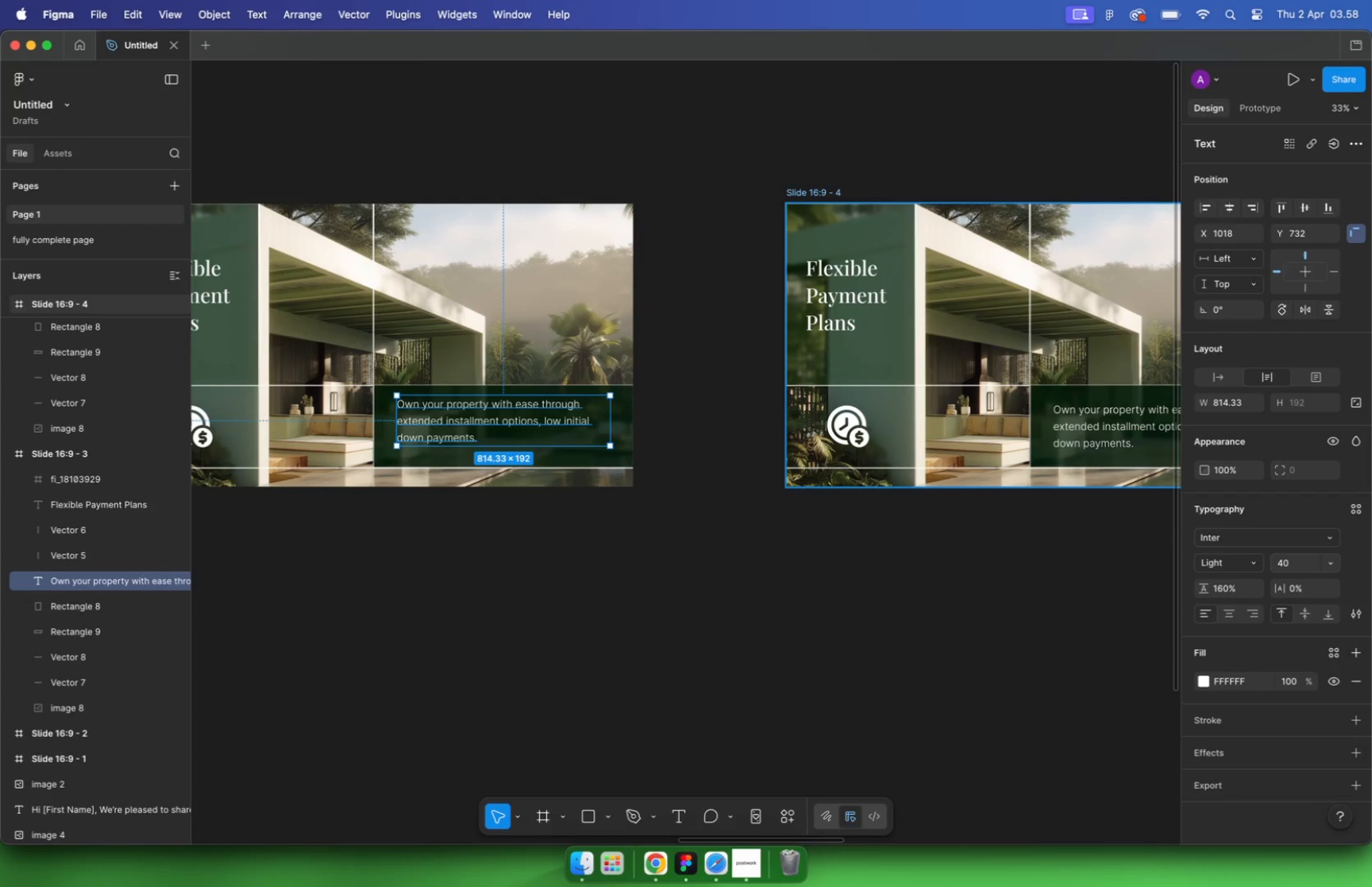 
wait(8.28)
 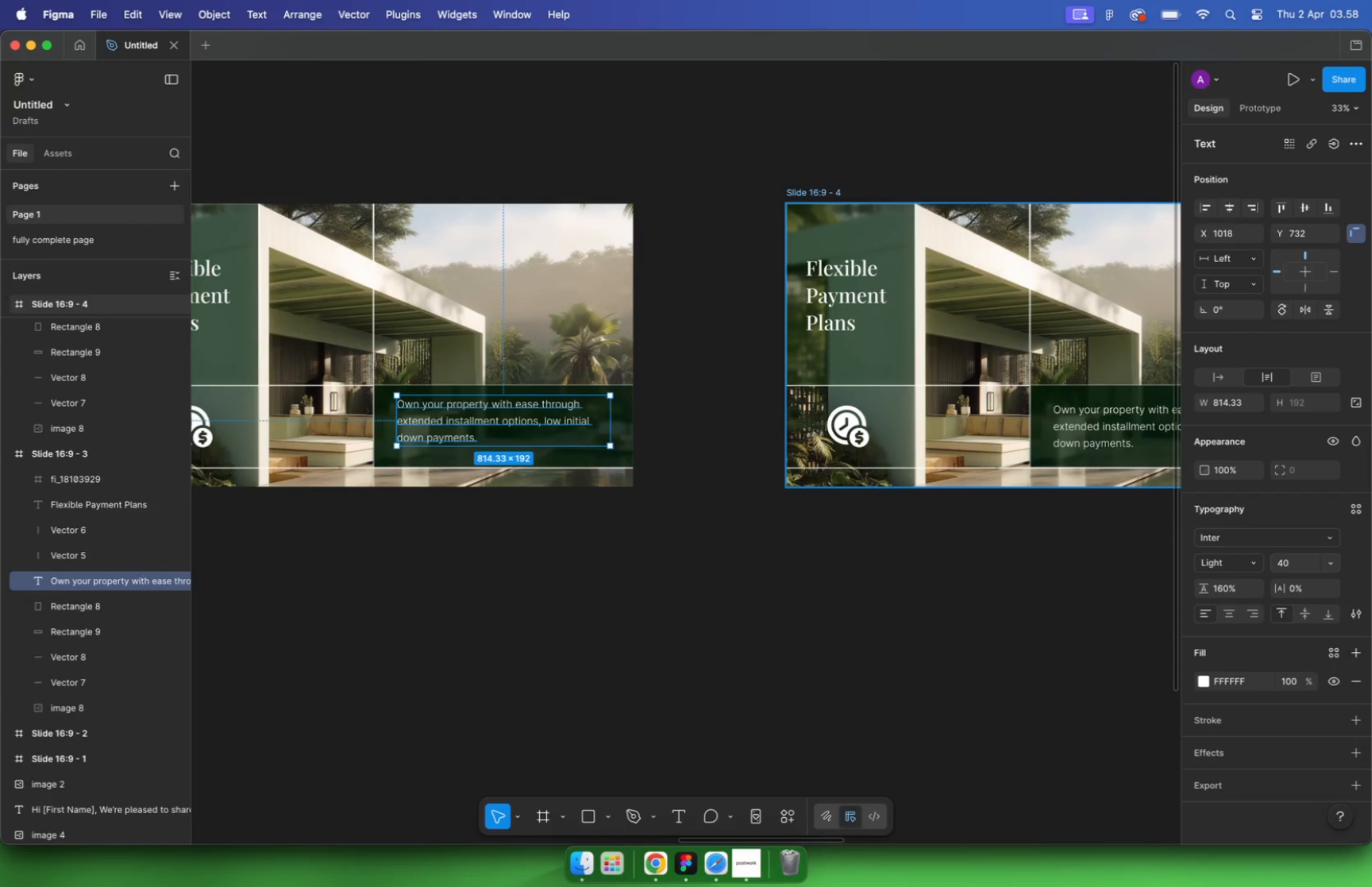 
left_click_drag(start_coordinate=[504, 419], to_coordinate=[503, 424])
 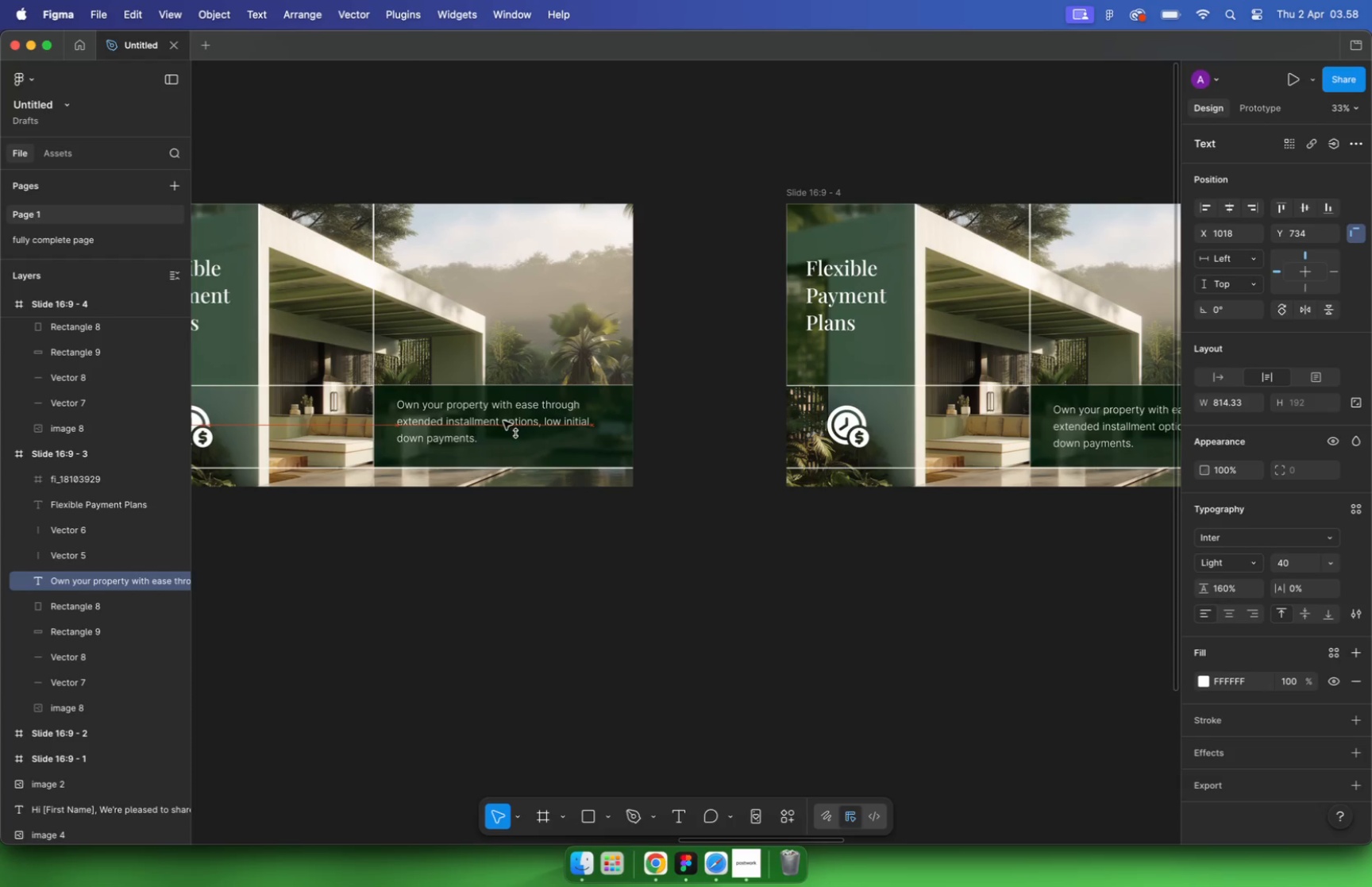 
hold_key(key=ShiftLeft, duration=1.69)
 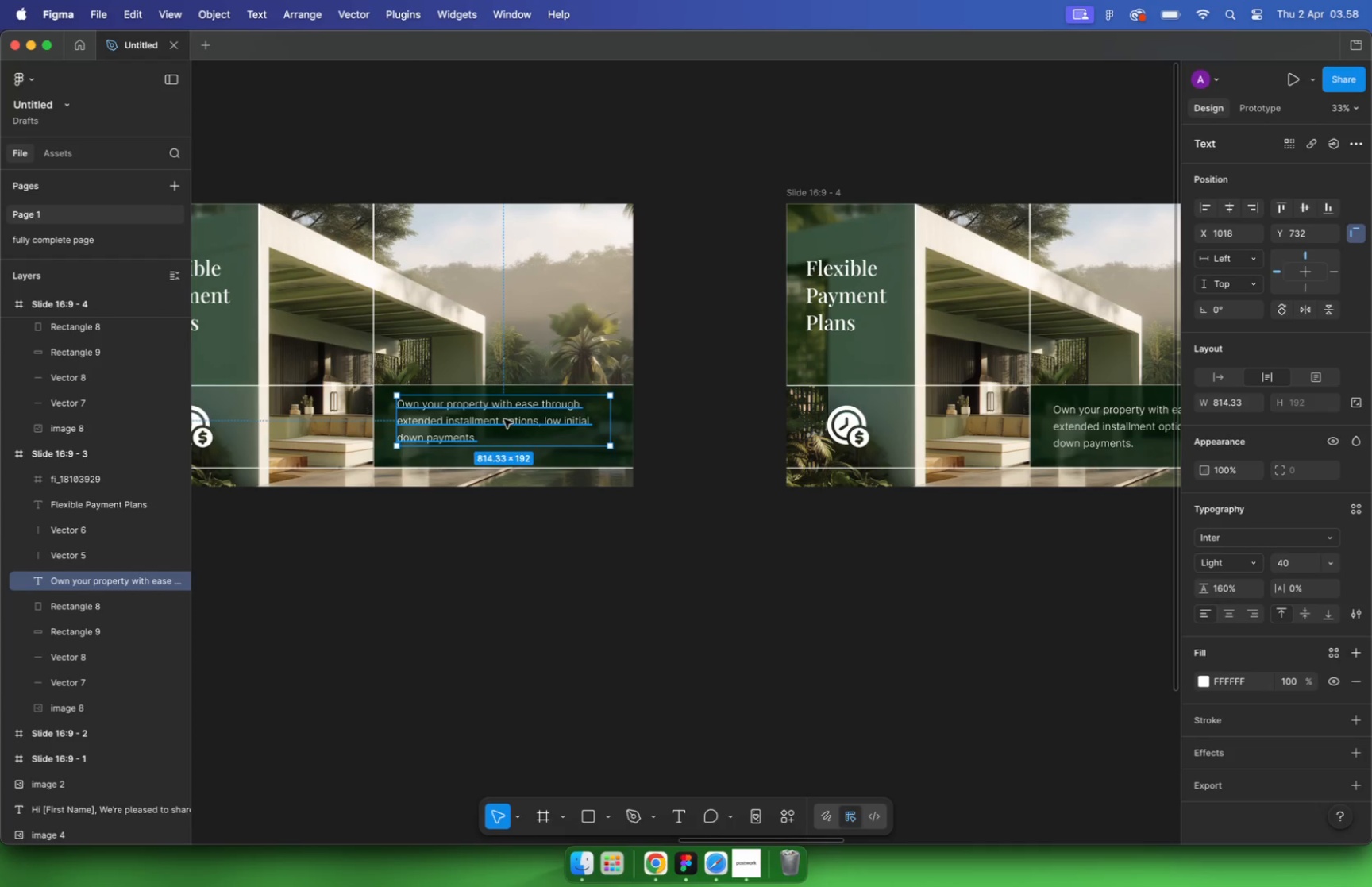 
hold_key(key=CommandLeft, duration=1.54)
 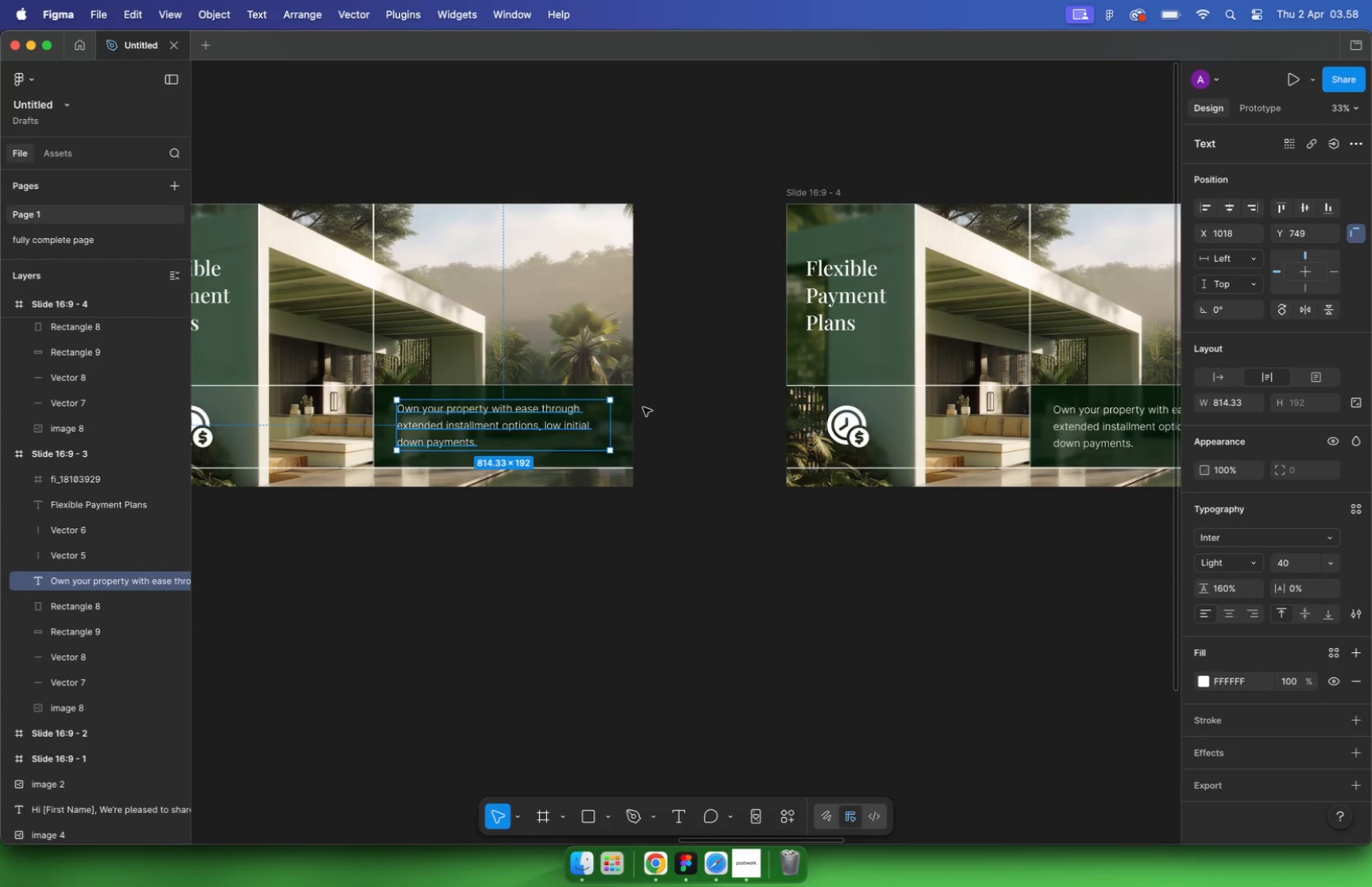 
left_click([666, 376])
 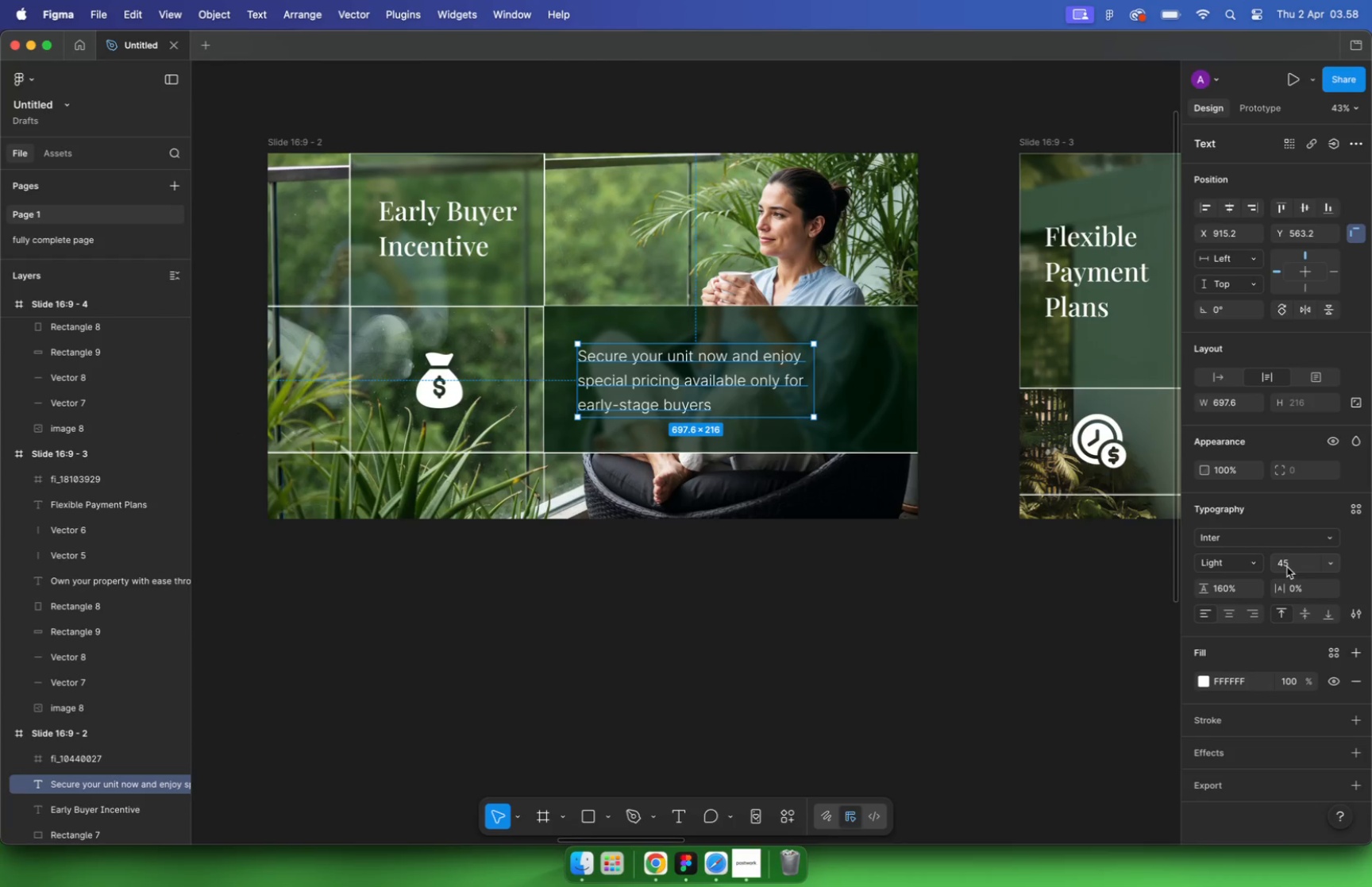 
scroll: coordinate [655, 380], scroll_direction: up, amount: 5.0
 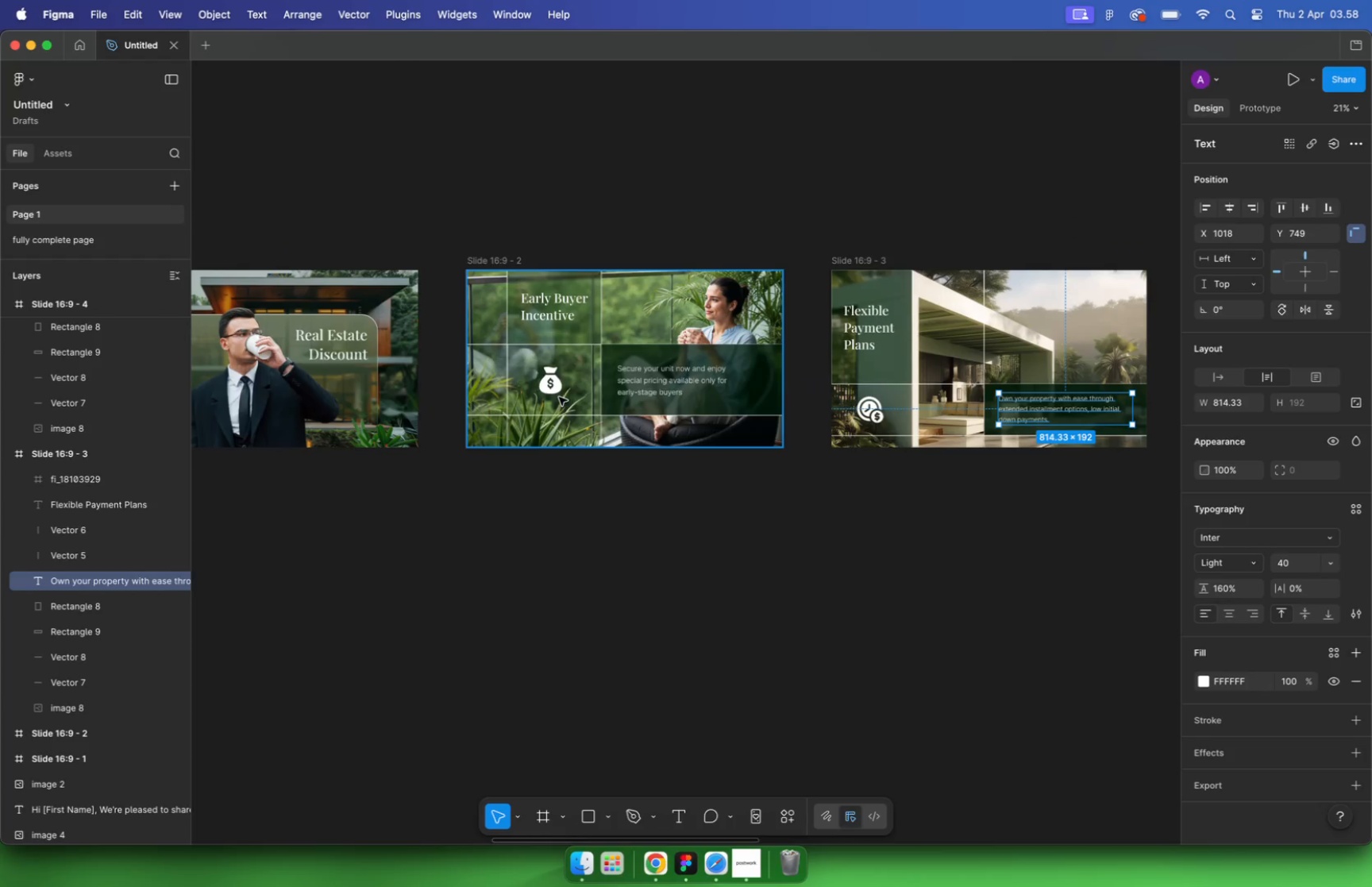 
double_click([1296, 562])
 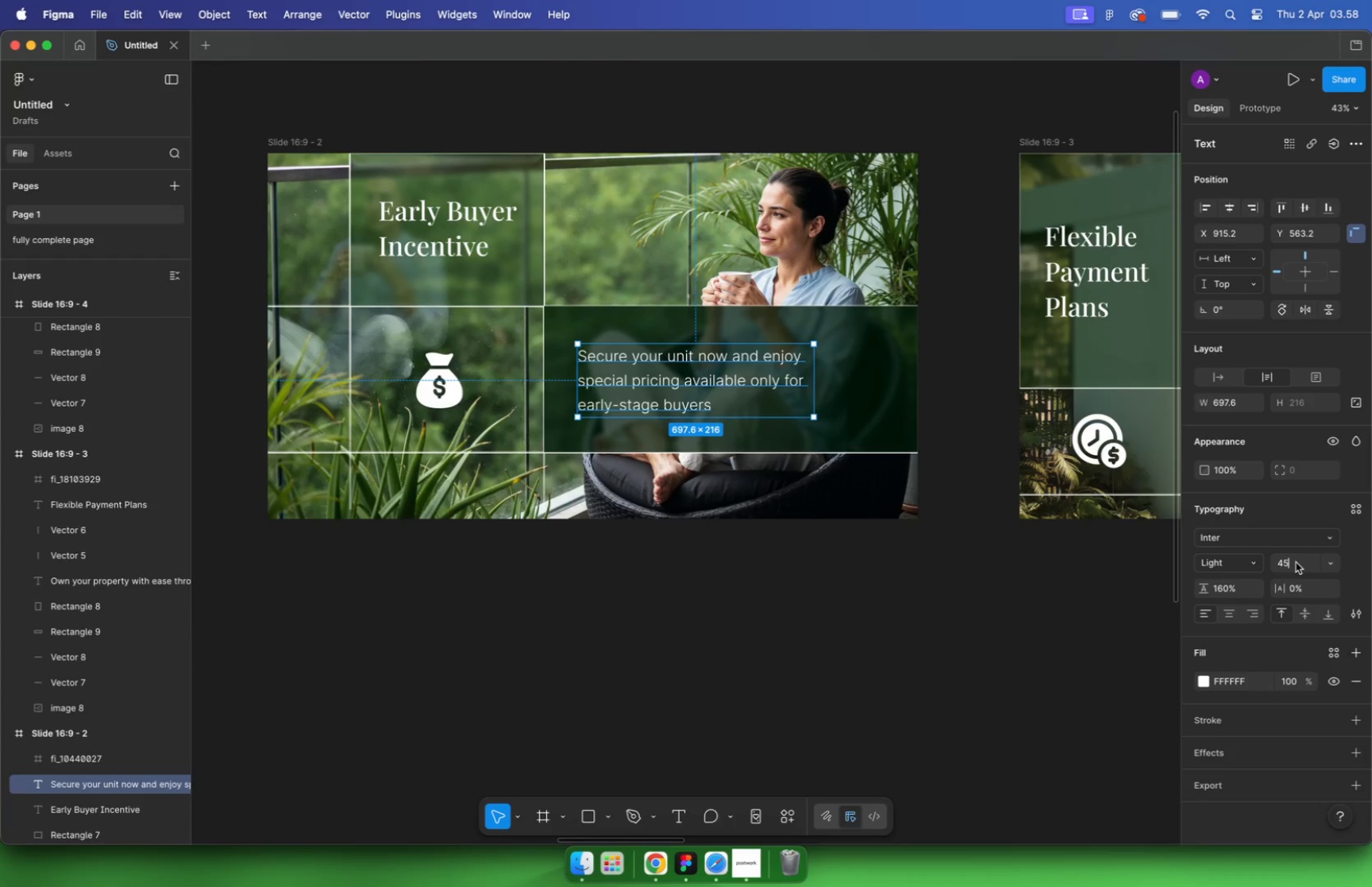 
key(Backspace)
 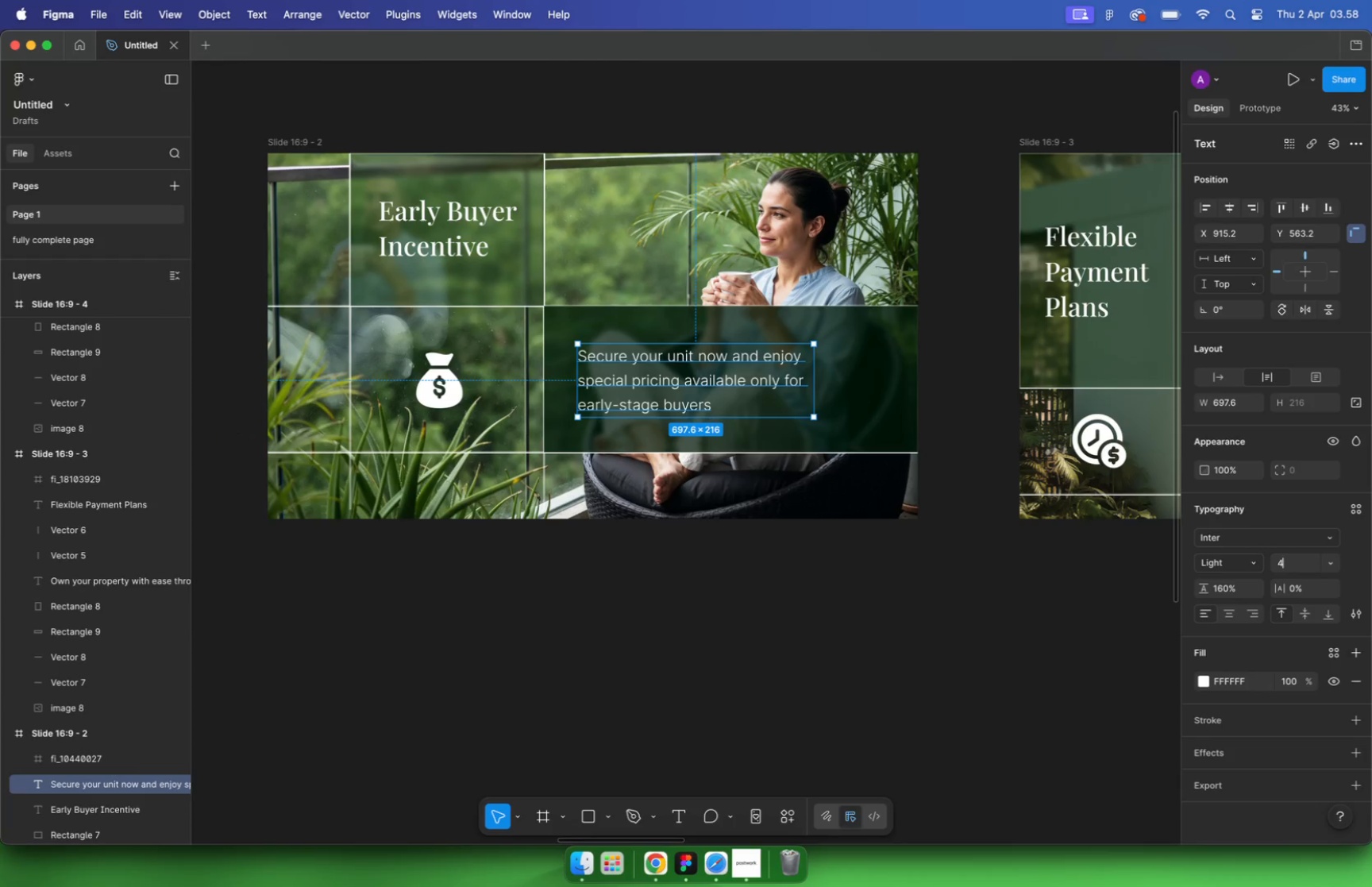 
key(0)
 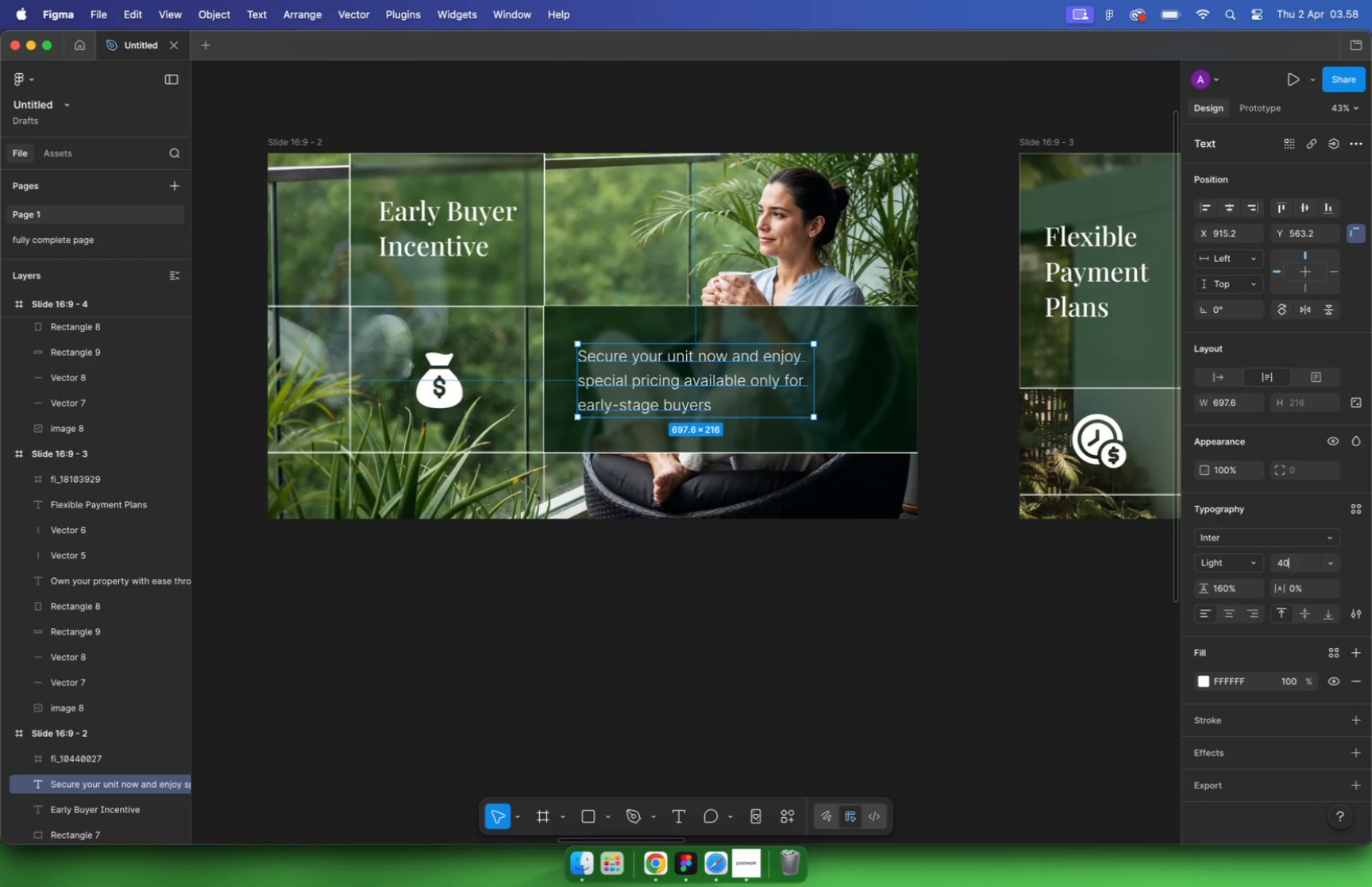 
key(Enter)
 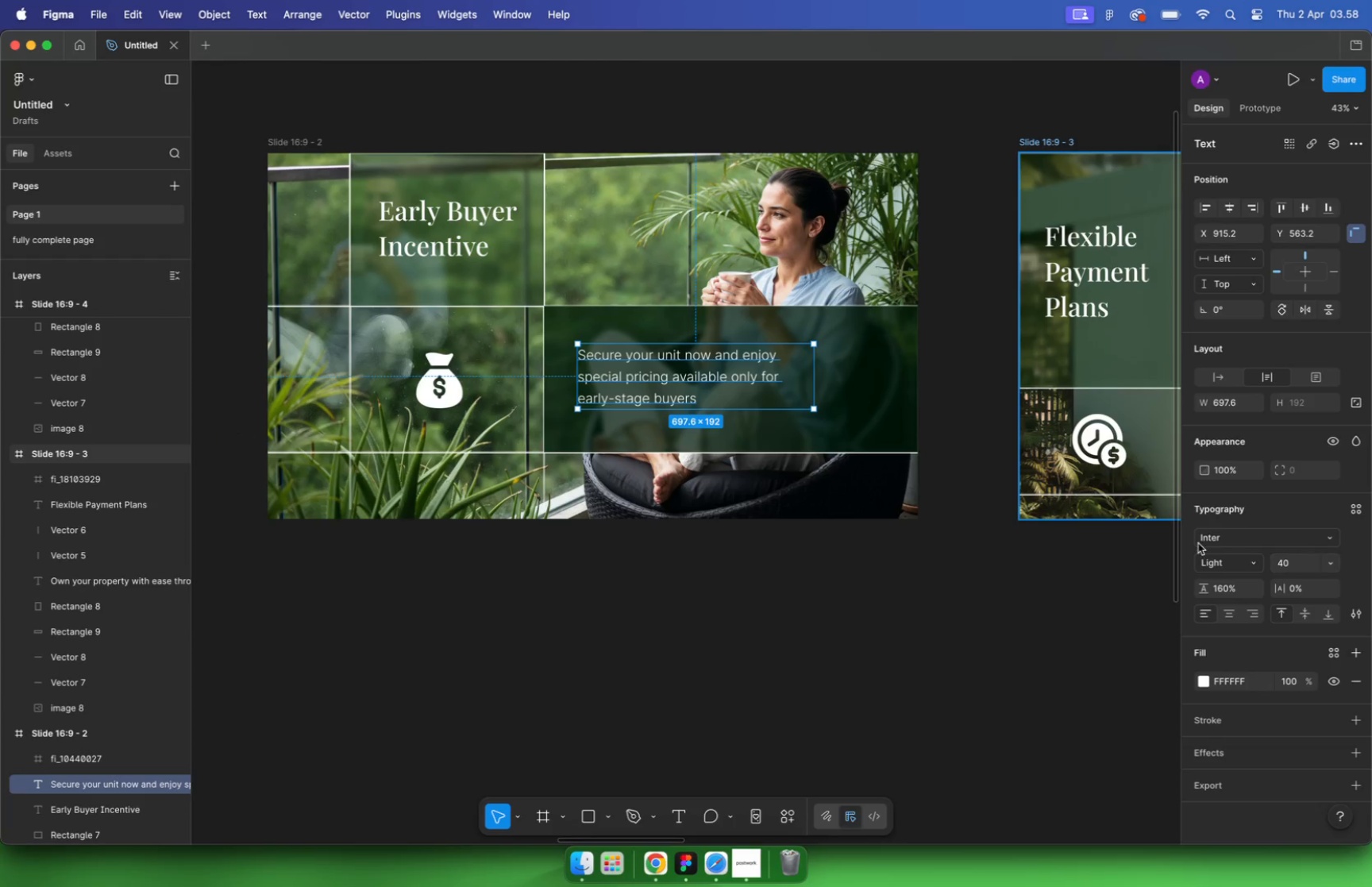 
hold_key(key=CommandLeft, duration=6.99)
scroll: coordinate [658, 541], scroll_direction: down, amount: 15.0
 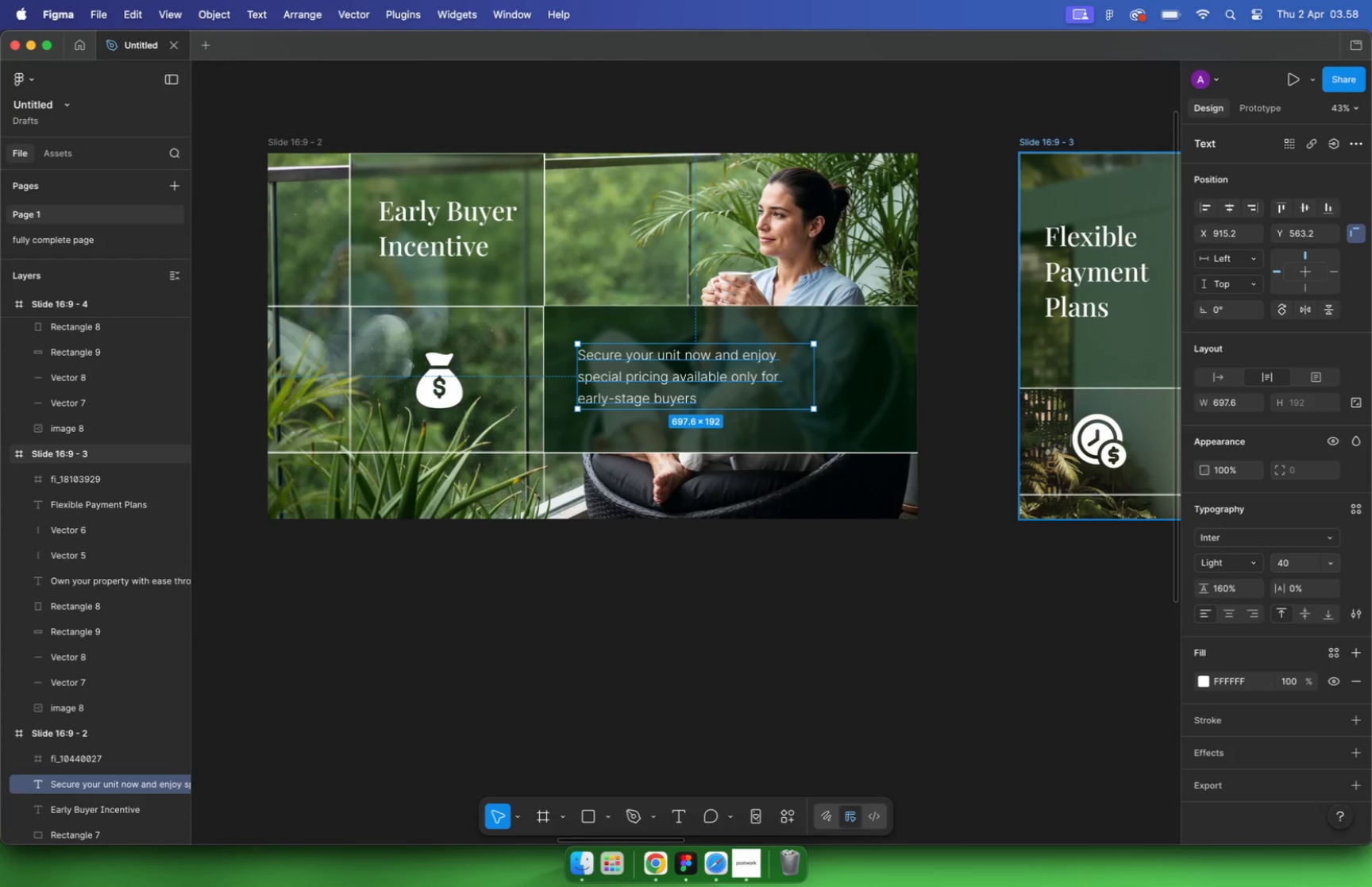 
scroll: coordinate [891, 462], scroll_direction: up, amount: 22.0
 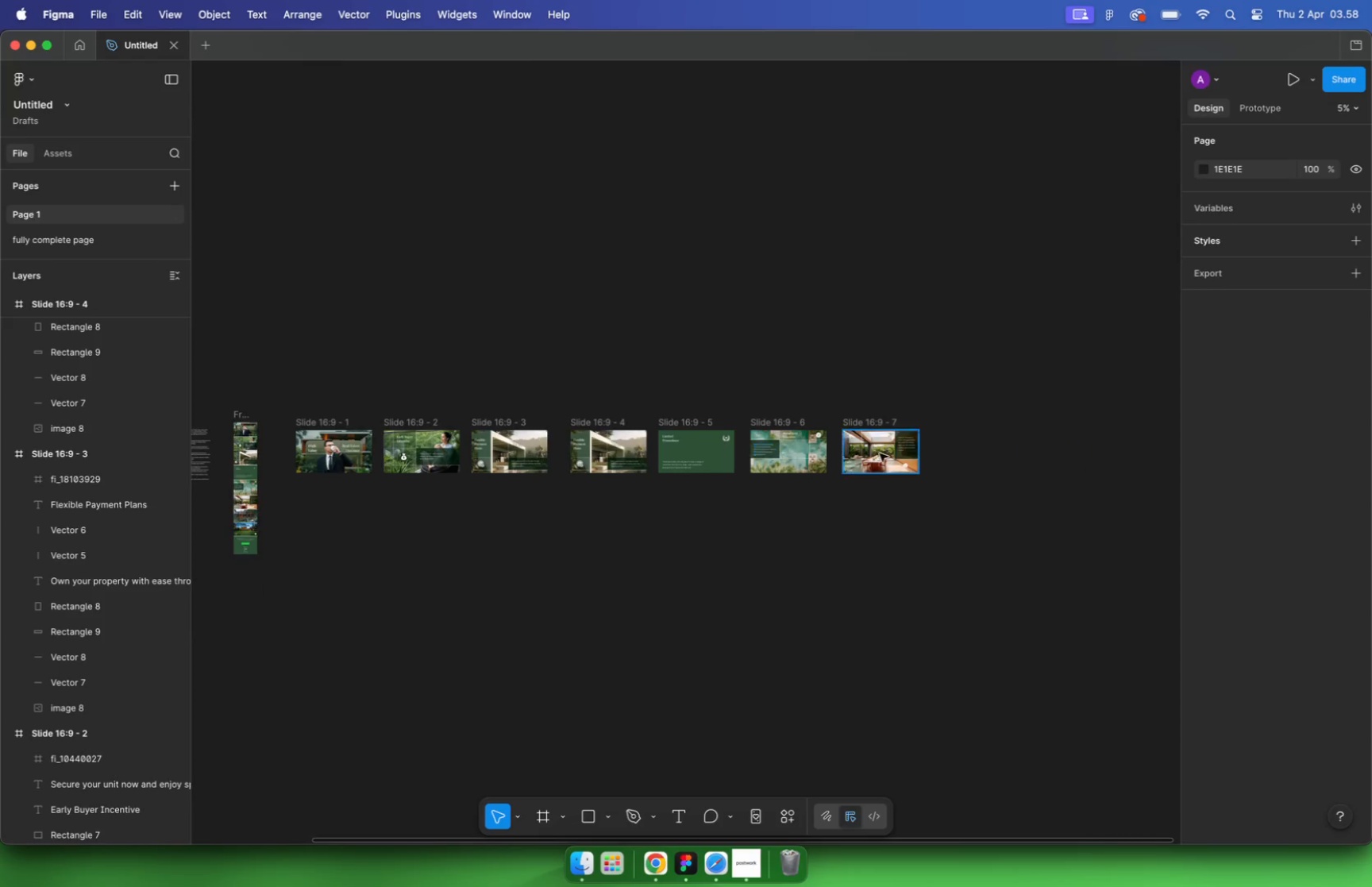 
scroll: coordinate [754, 468], scroll_direction: down, amount: 10.0
 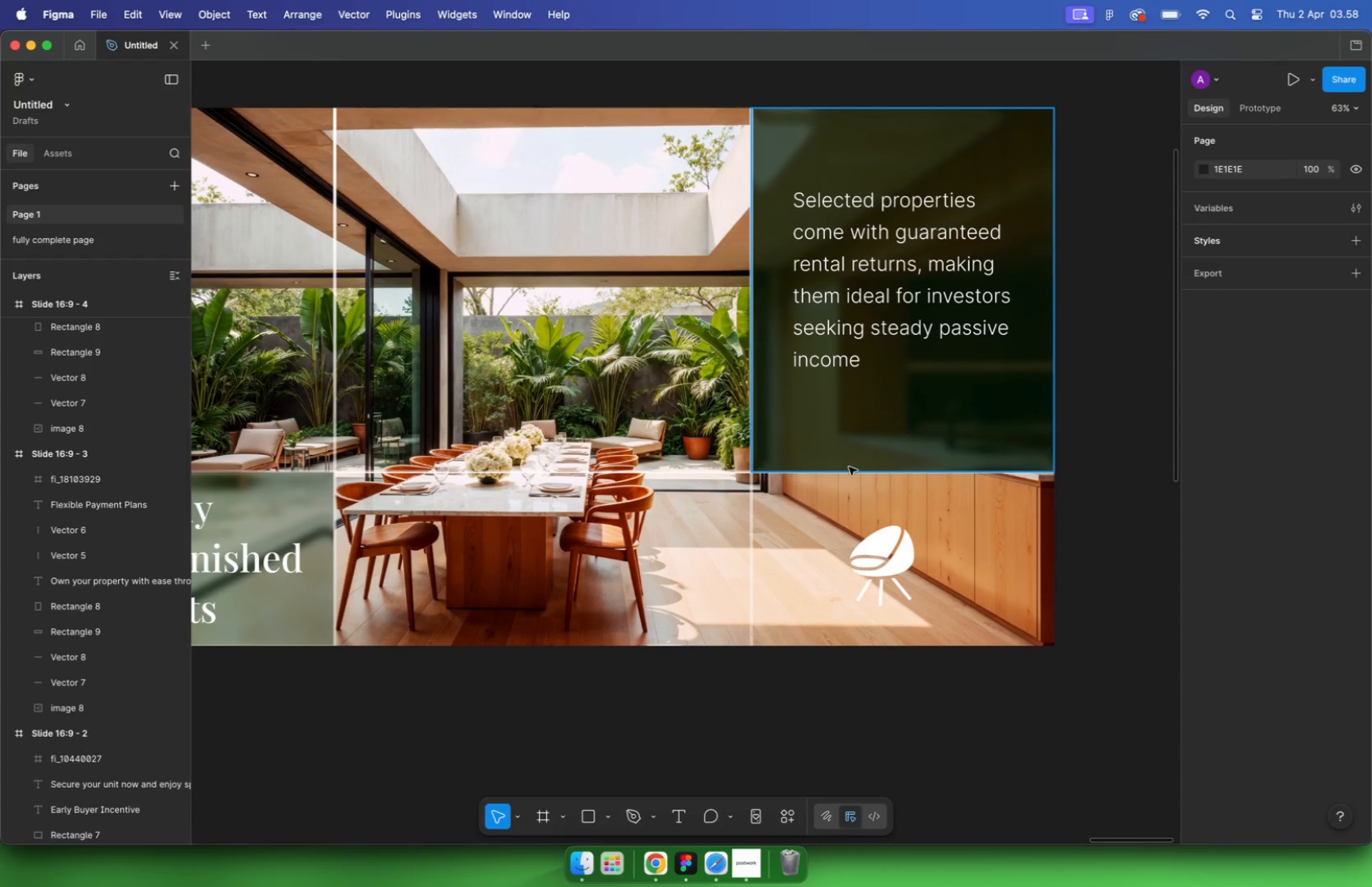 
hold_key(key=CommandLeft, duration=0.48)
 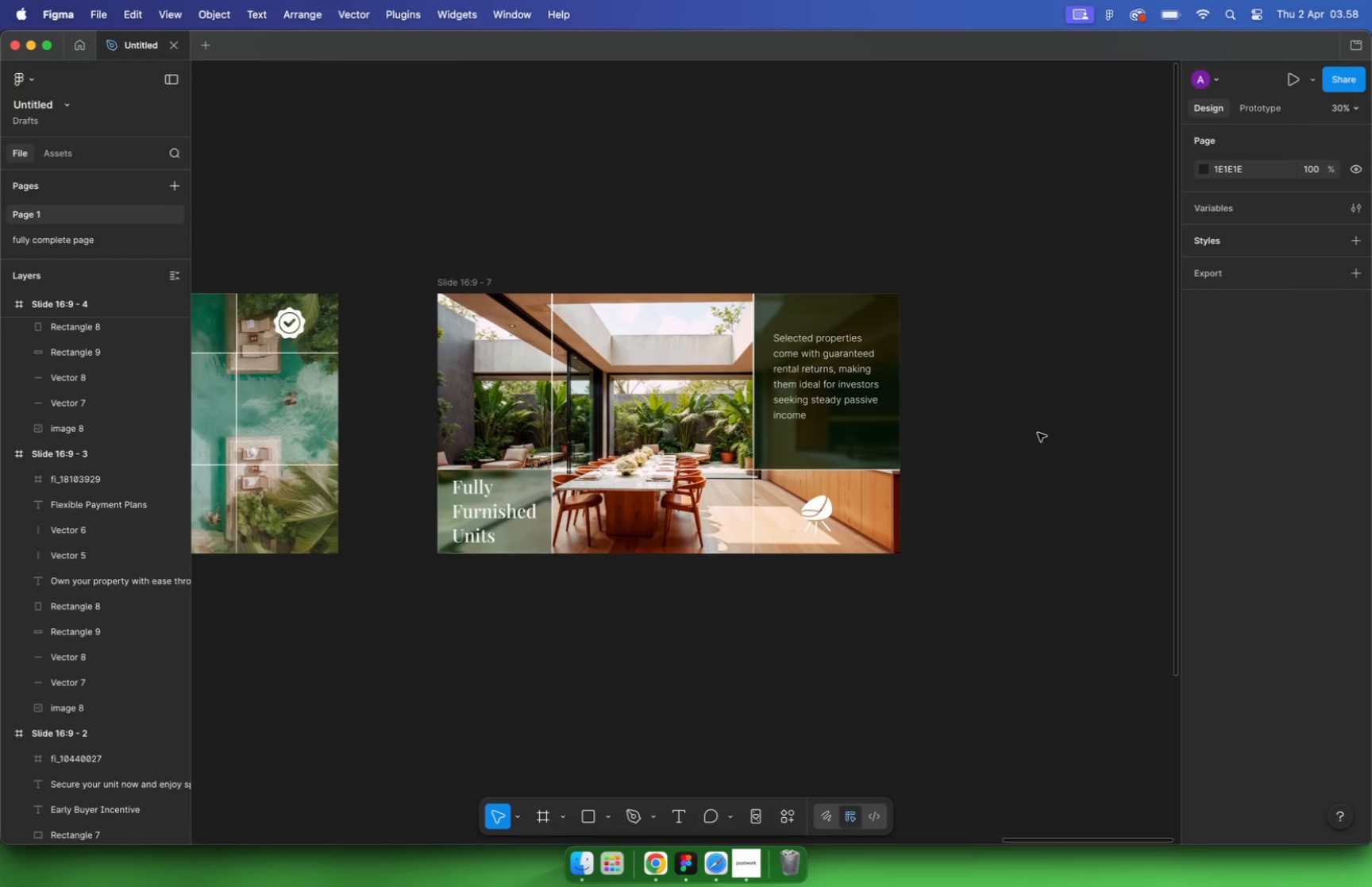 
left_click([488, 507])
 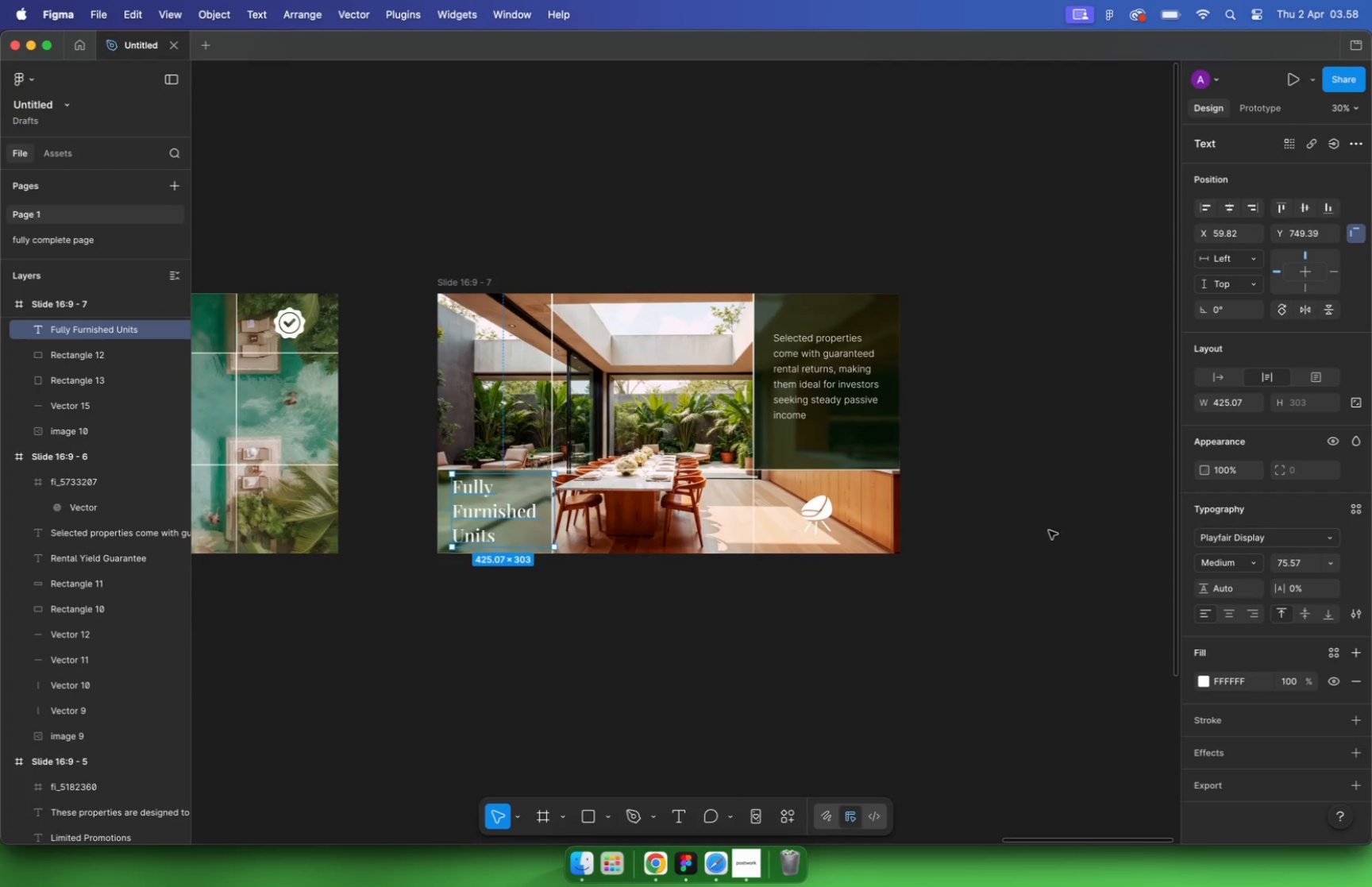 
hold_key(key=CommandLeft, duration=0.94)
scroll: coordinate [1039, 528], scroll_direction: down, amount: 5.0
 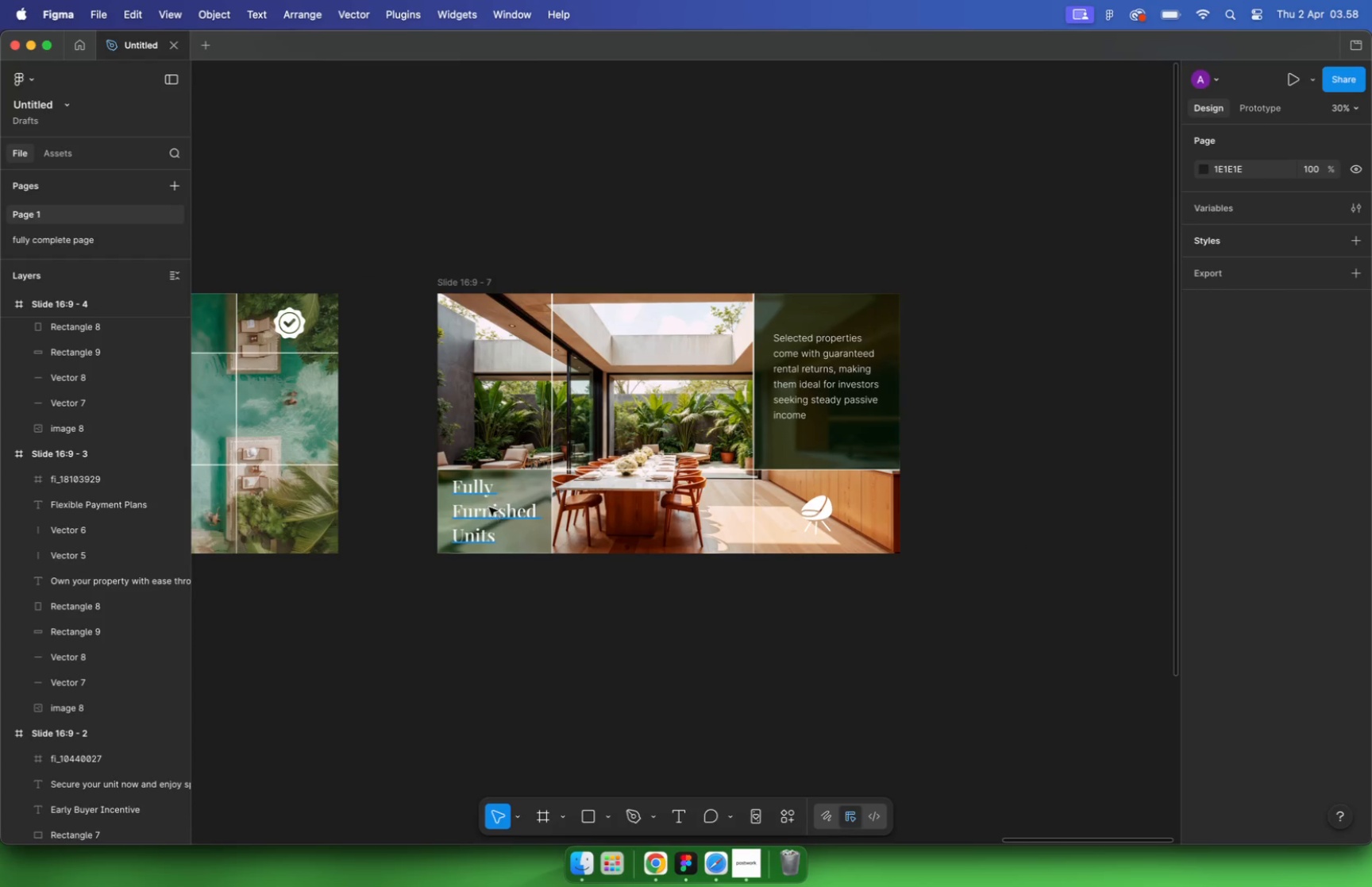 
left_click([438, 402])
 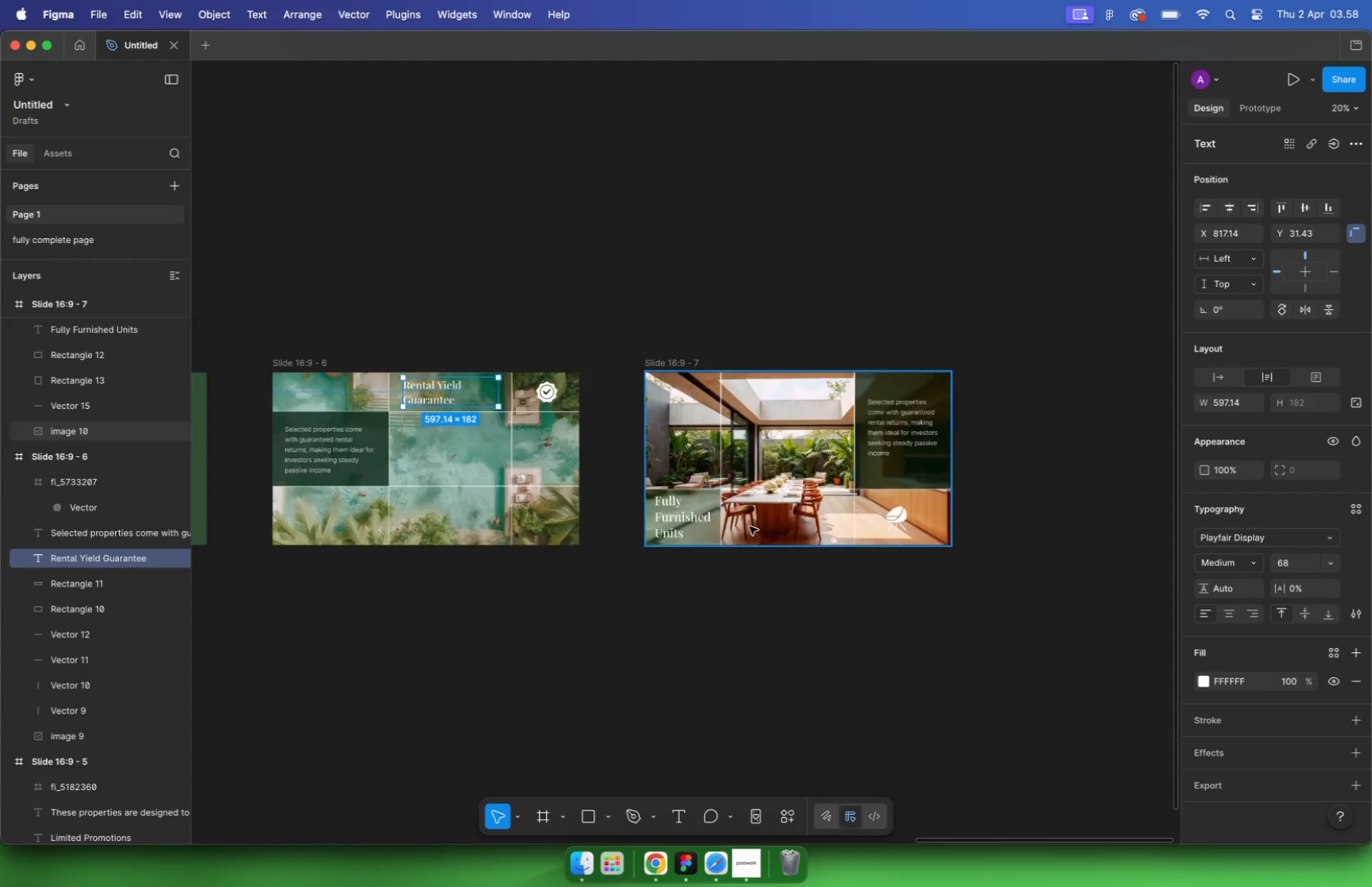 
hold_key(key=CommandLeft, duration=0.68)
 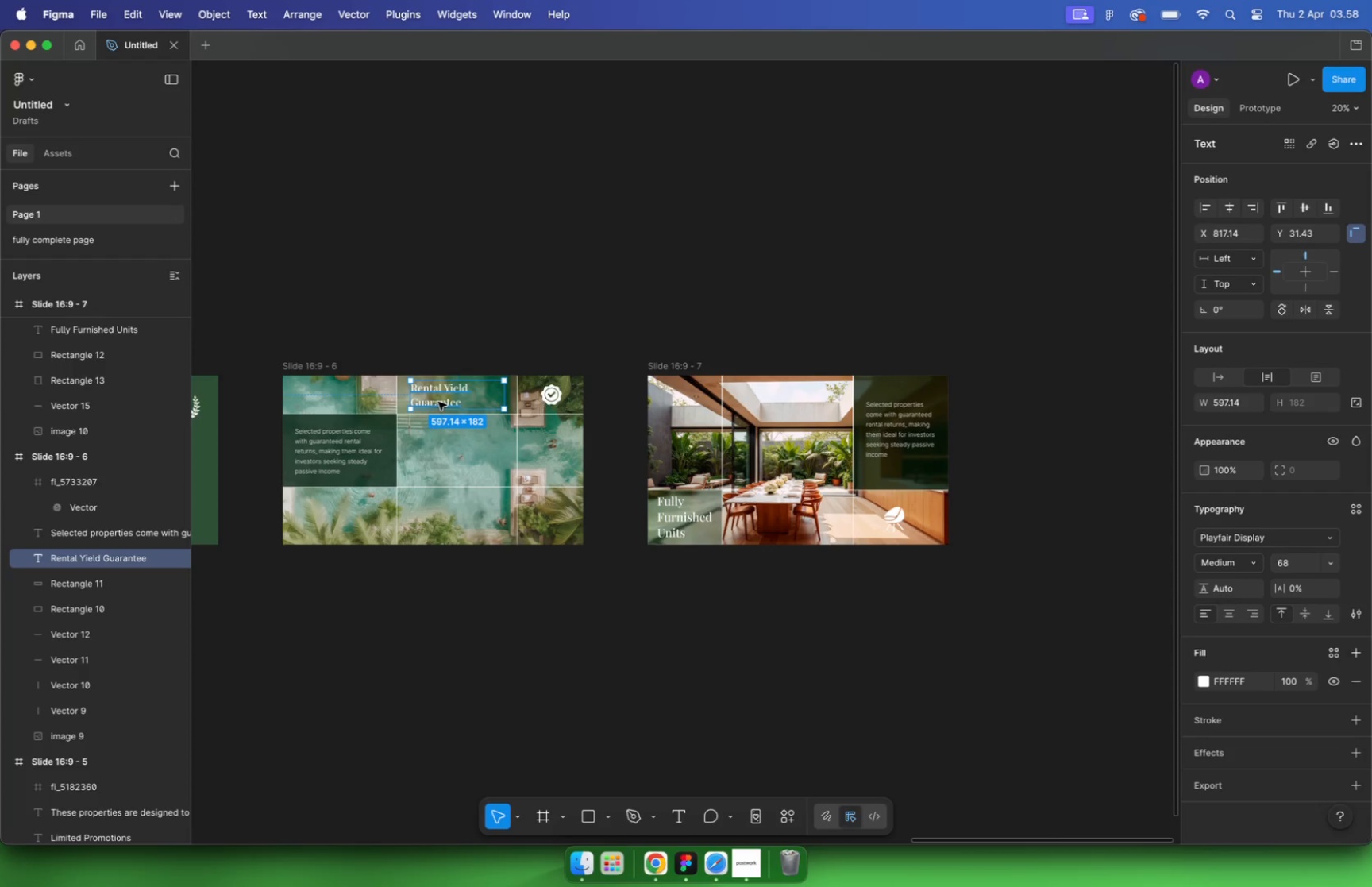 
left_click([627, 503])
 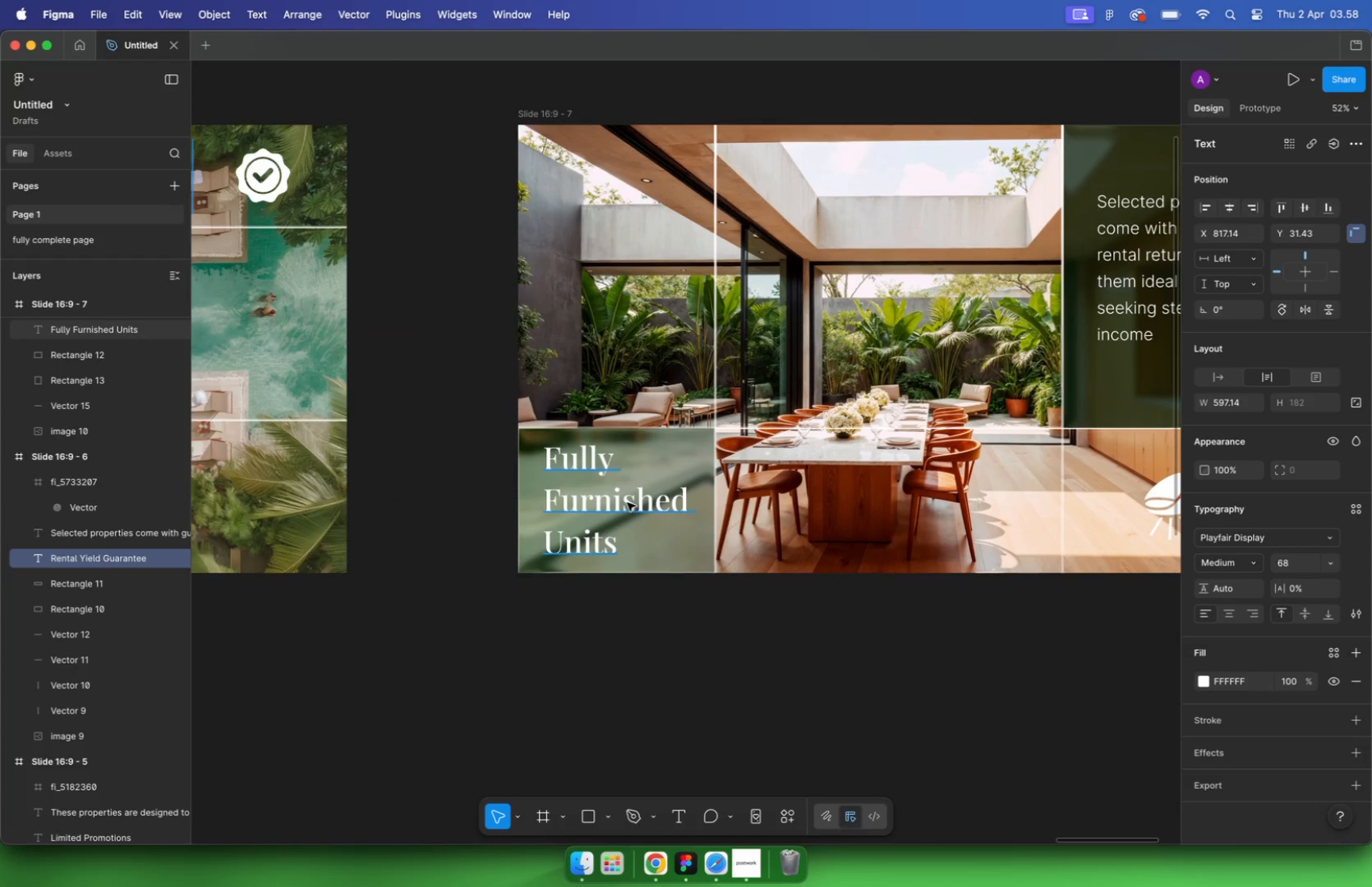 
scroll: coordinate [708, 527], scroll_direction: up, amount: 14.0
 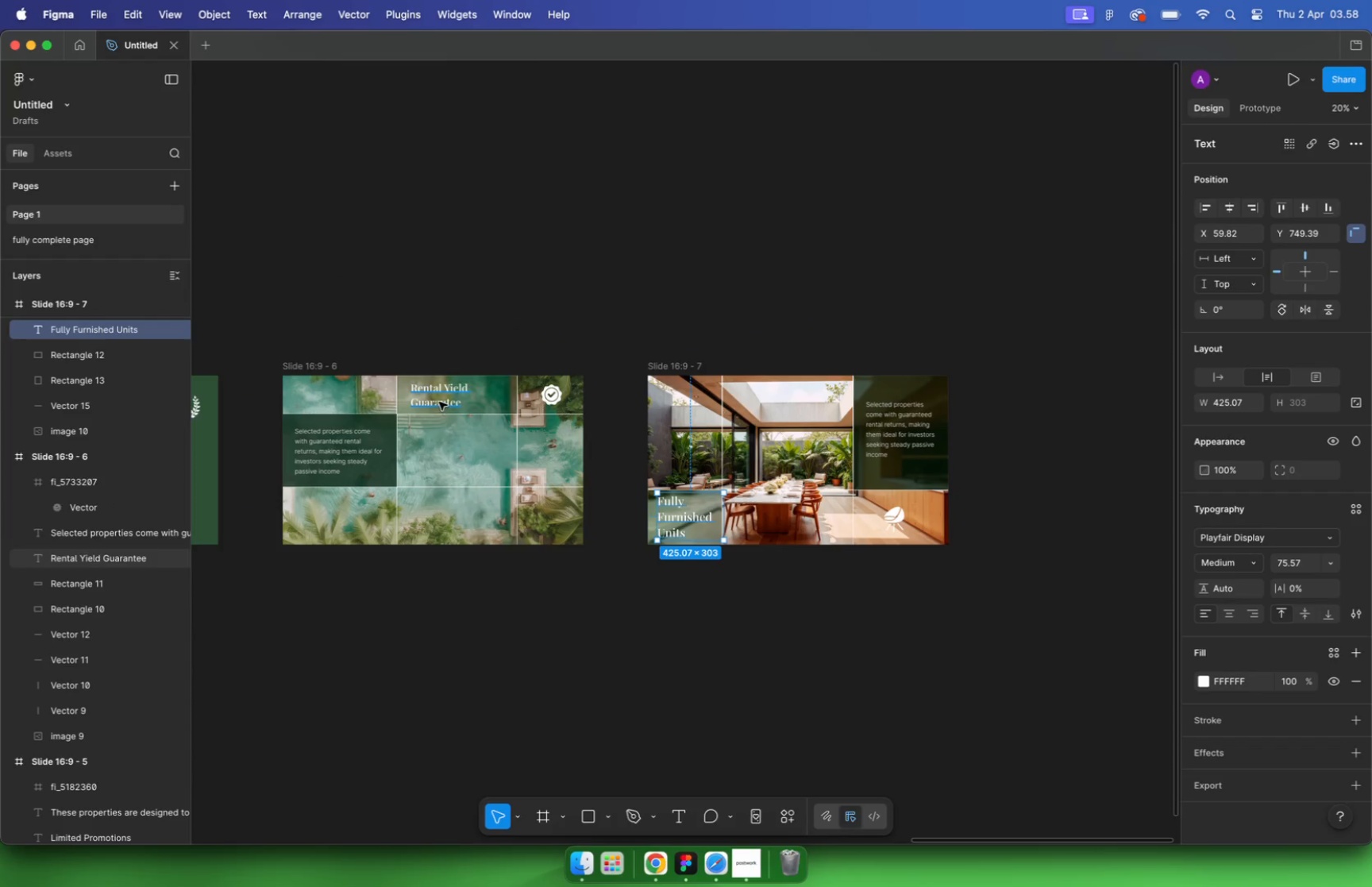 
left_click([1308, 558])
 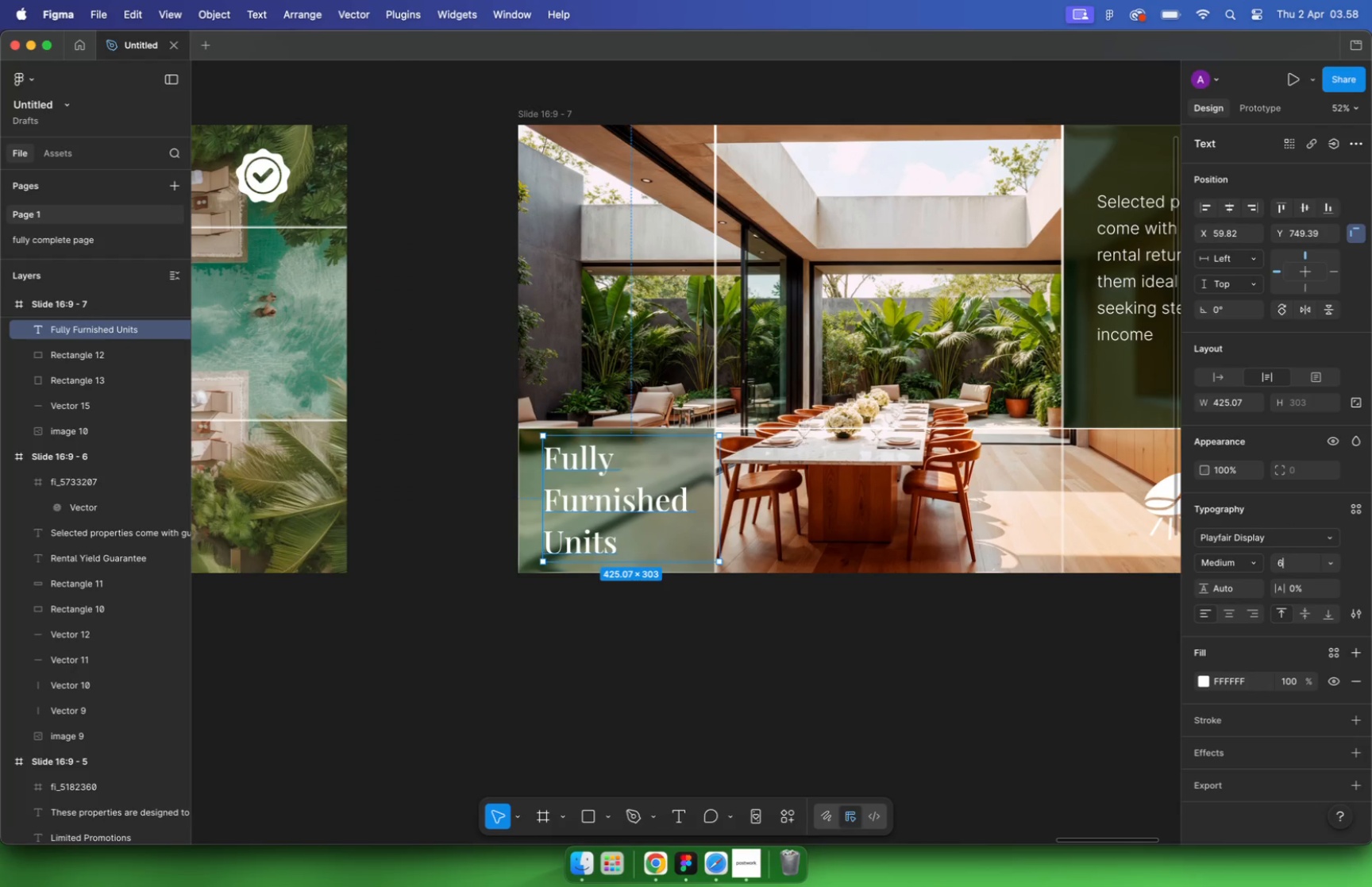 
type(68)
 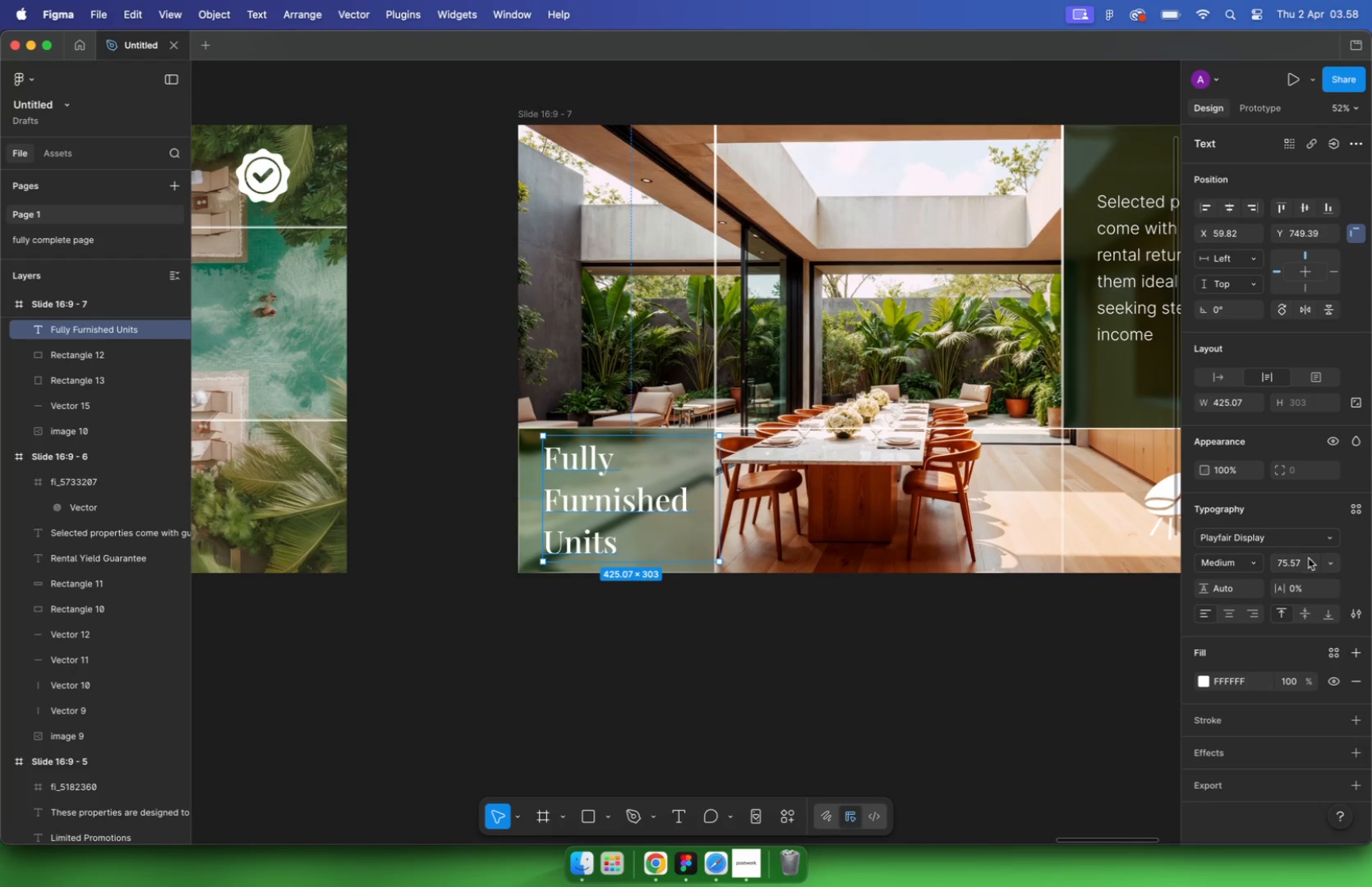 
key(Enter)
 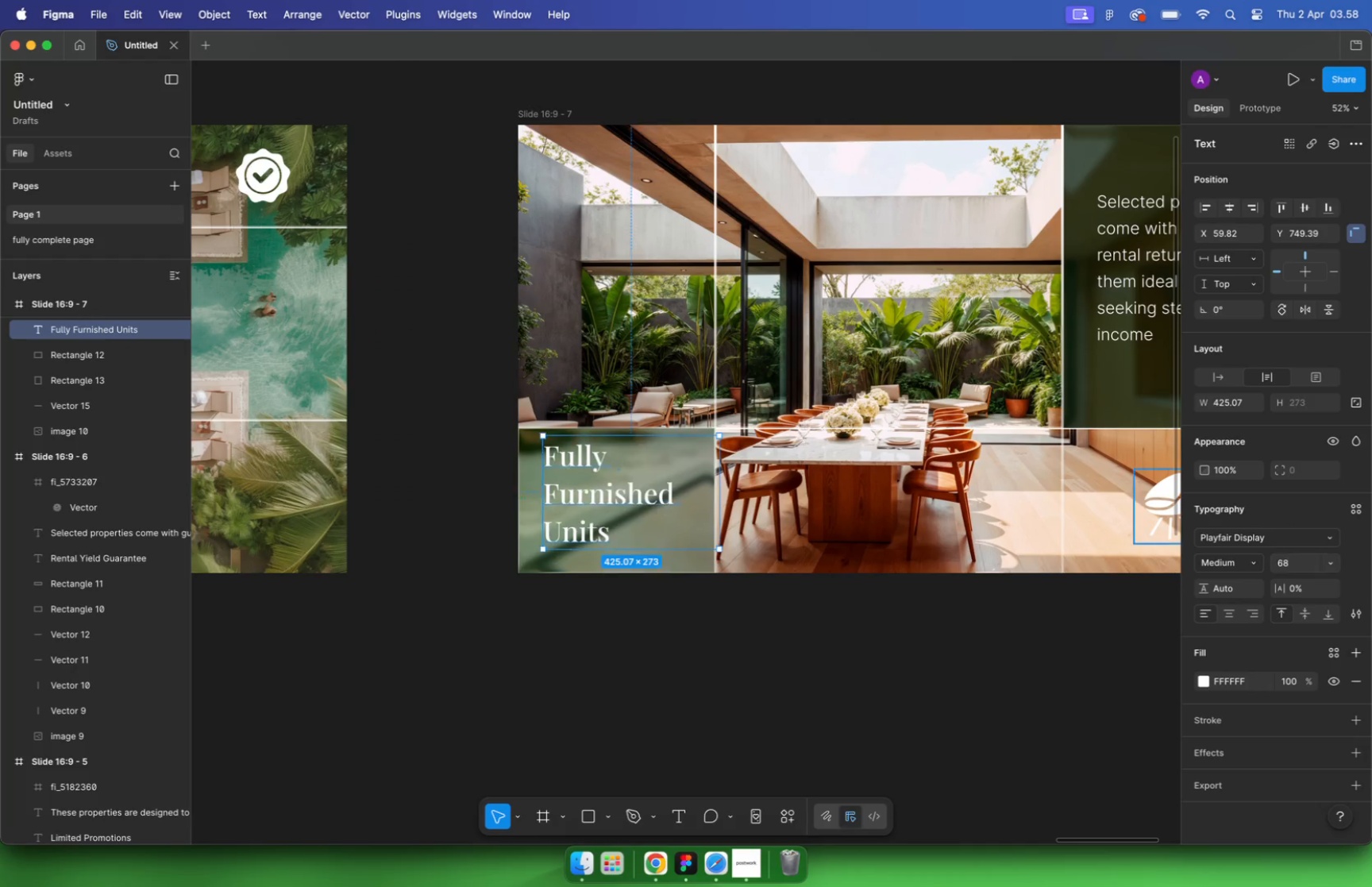 
left_click_drag(start_coordinate=[719, 501], to_coordinate=[678, 499])
 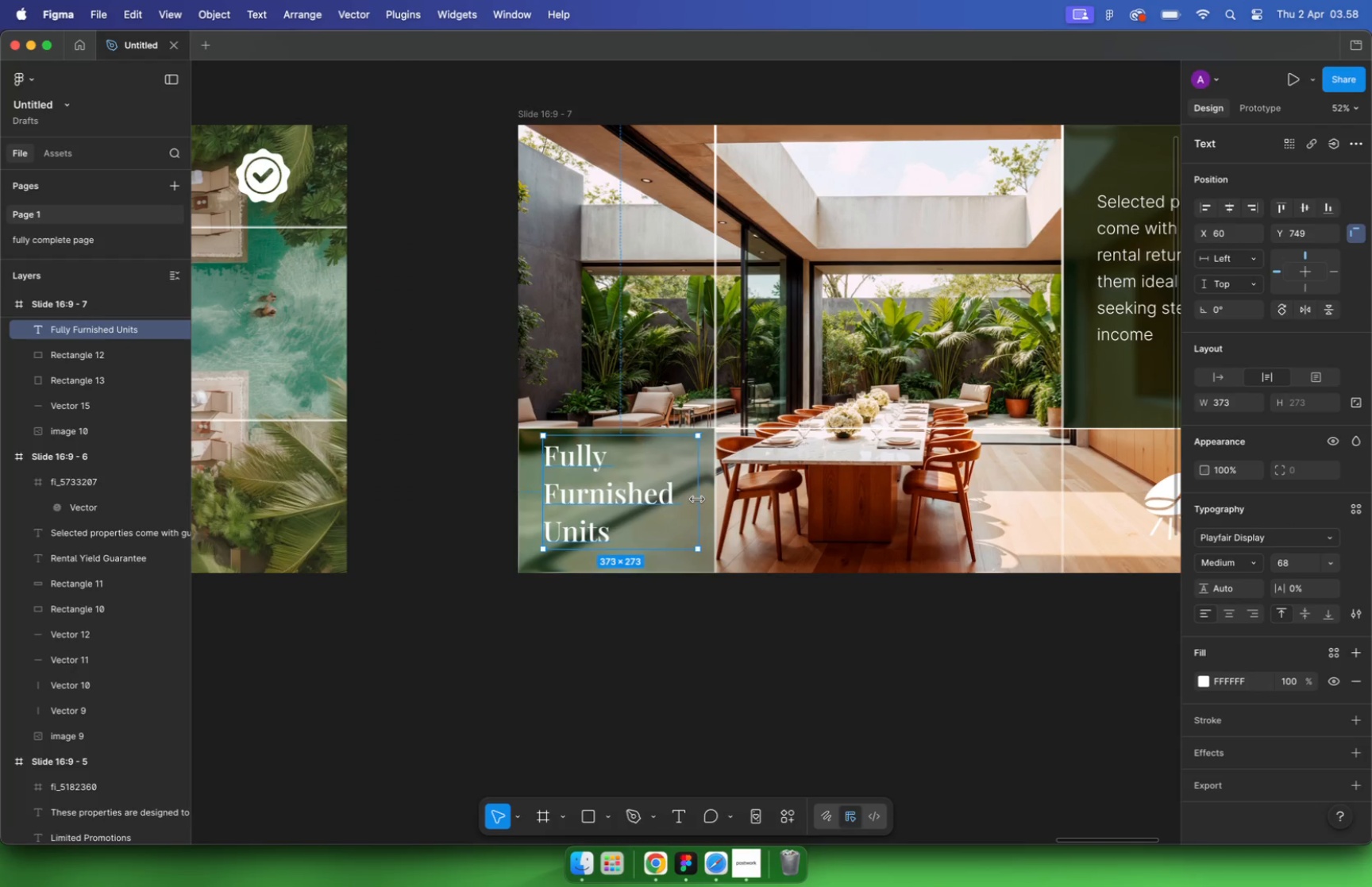 
left_click_drag(start_coordinate=[633, 493], to_coordinate=[639, 501])
 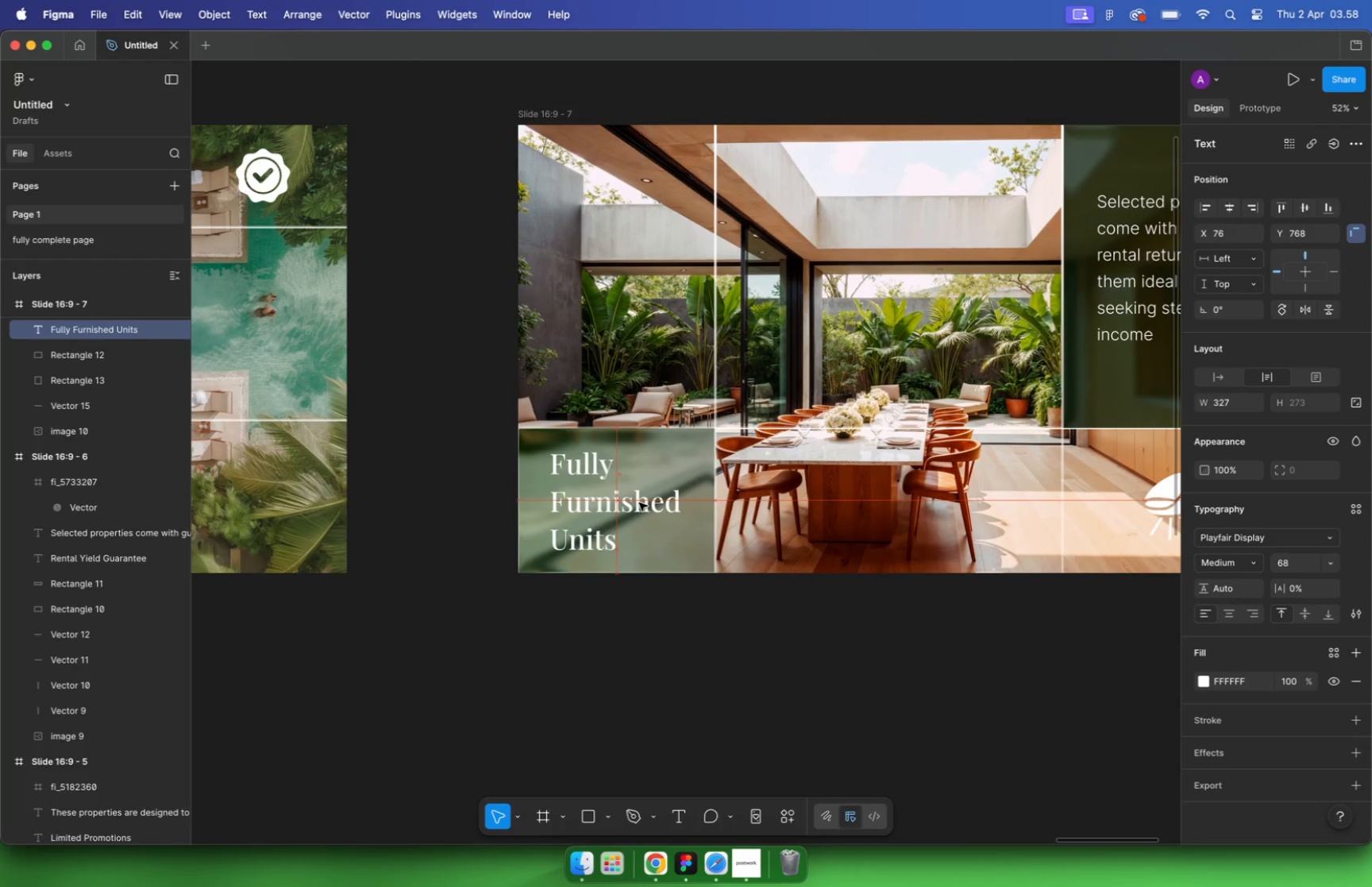 
hold_key(key=CommandLeft, duration=1.02)
scroll: coordinate [576, 479], scroll_direction: down, amount: 5.0
 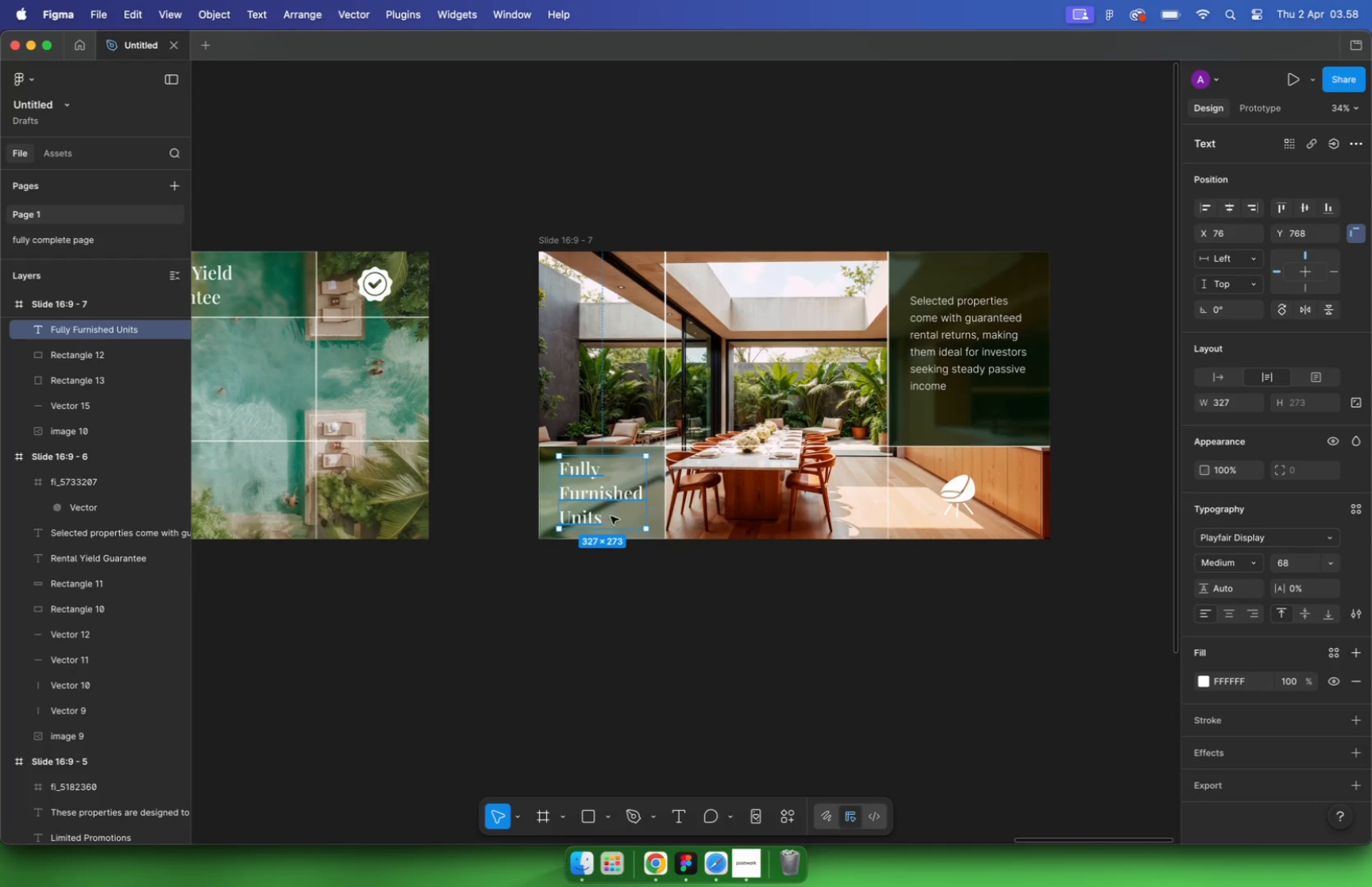 
left_click([715, 870])